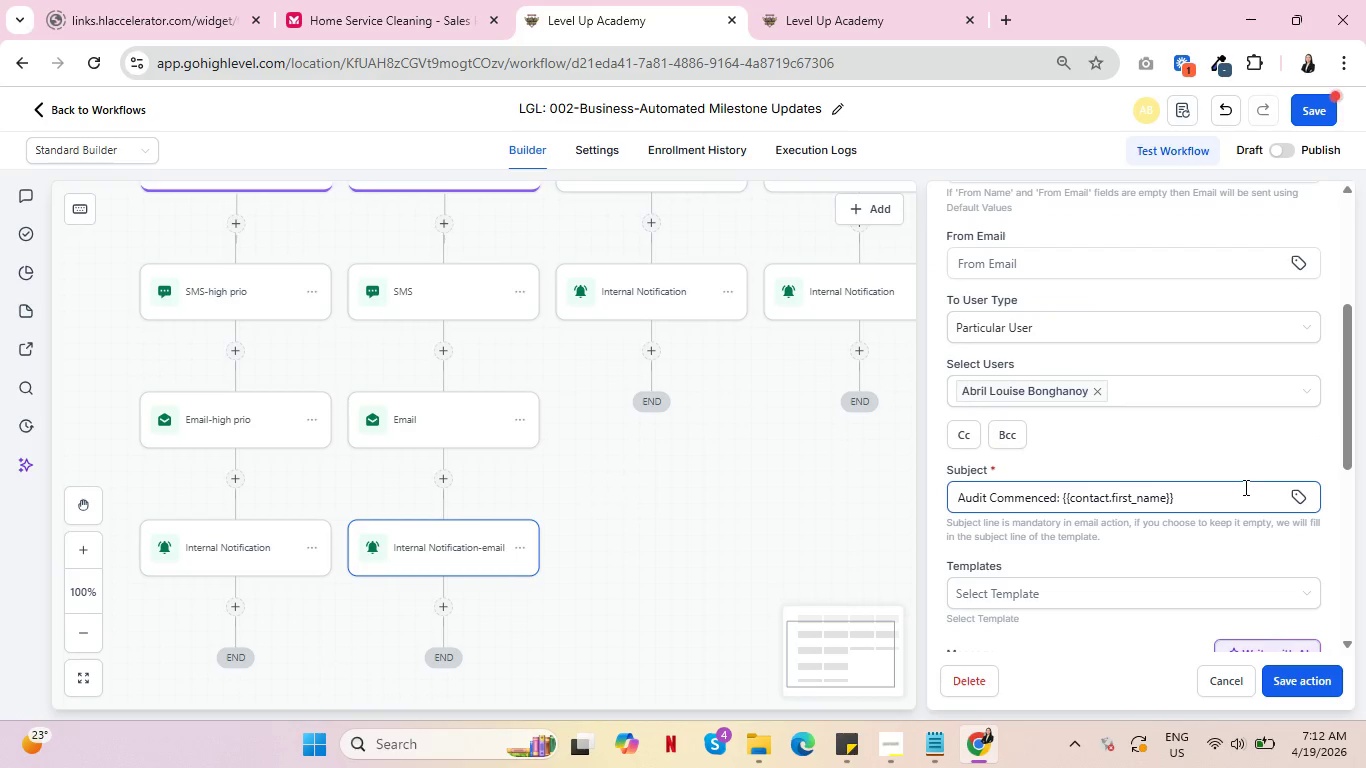 
wait(6.49)
 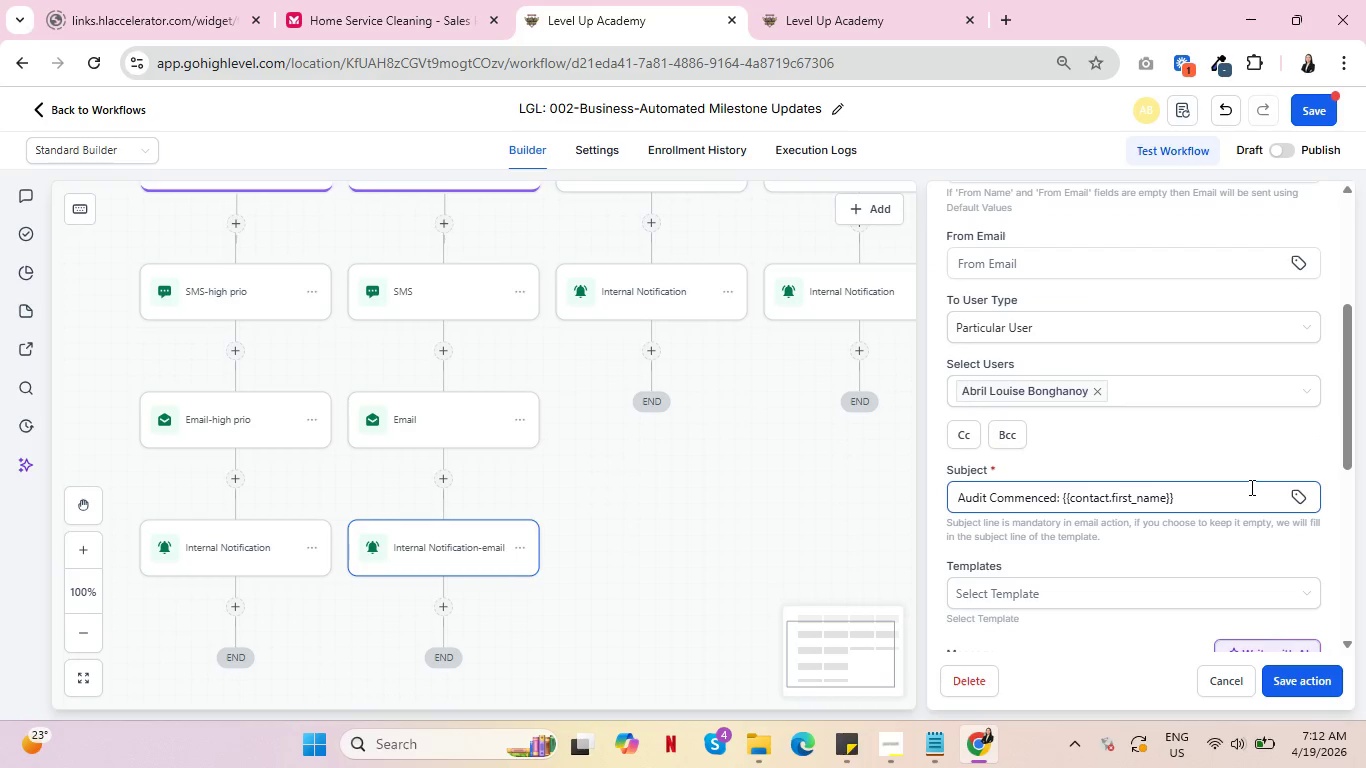 
left_click([188, 549])
 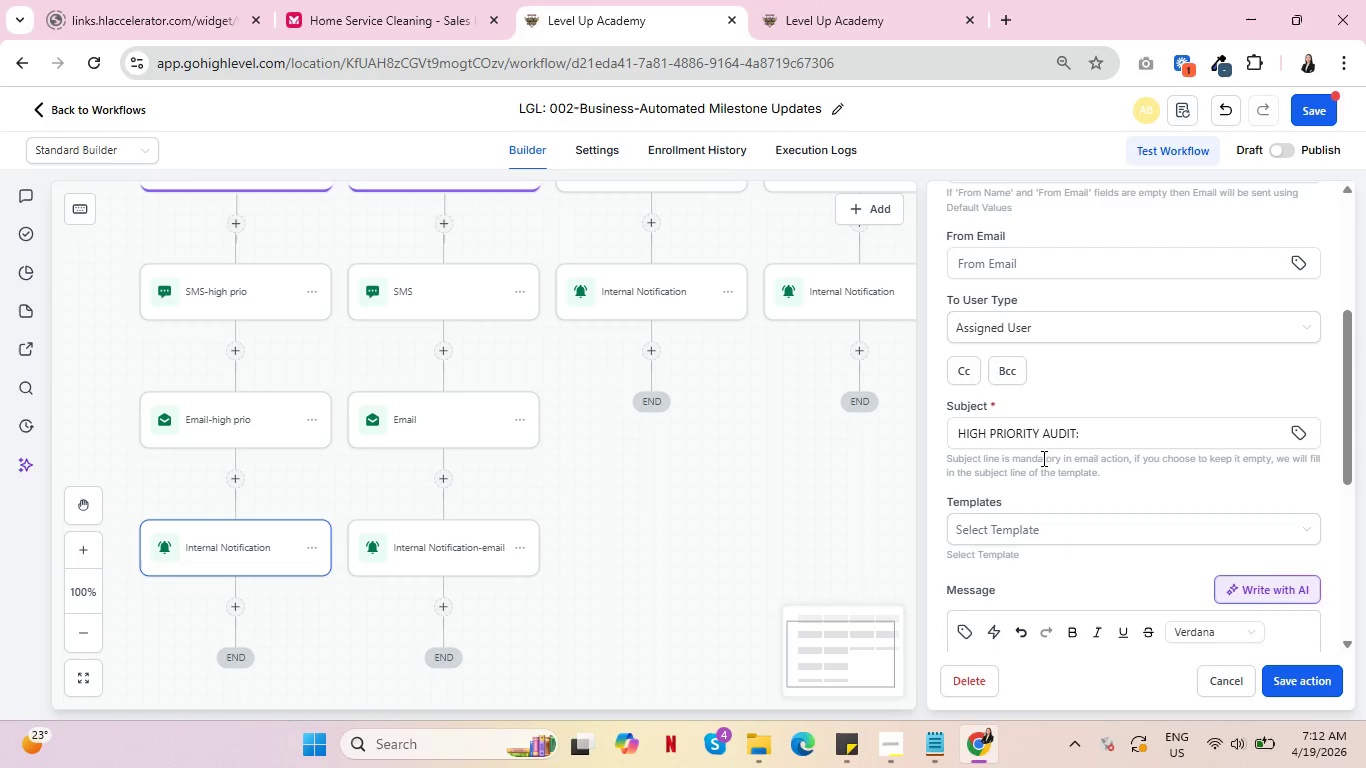 
left_click([1127, 439])
 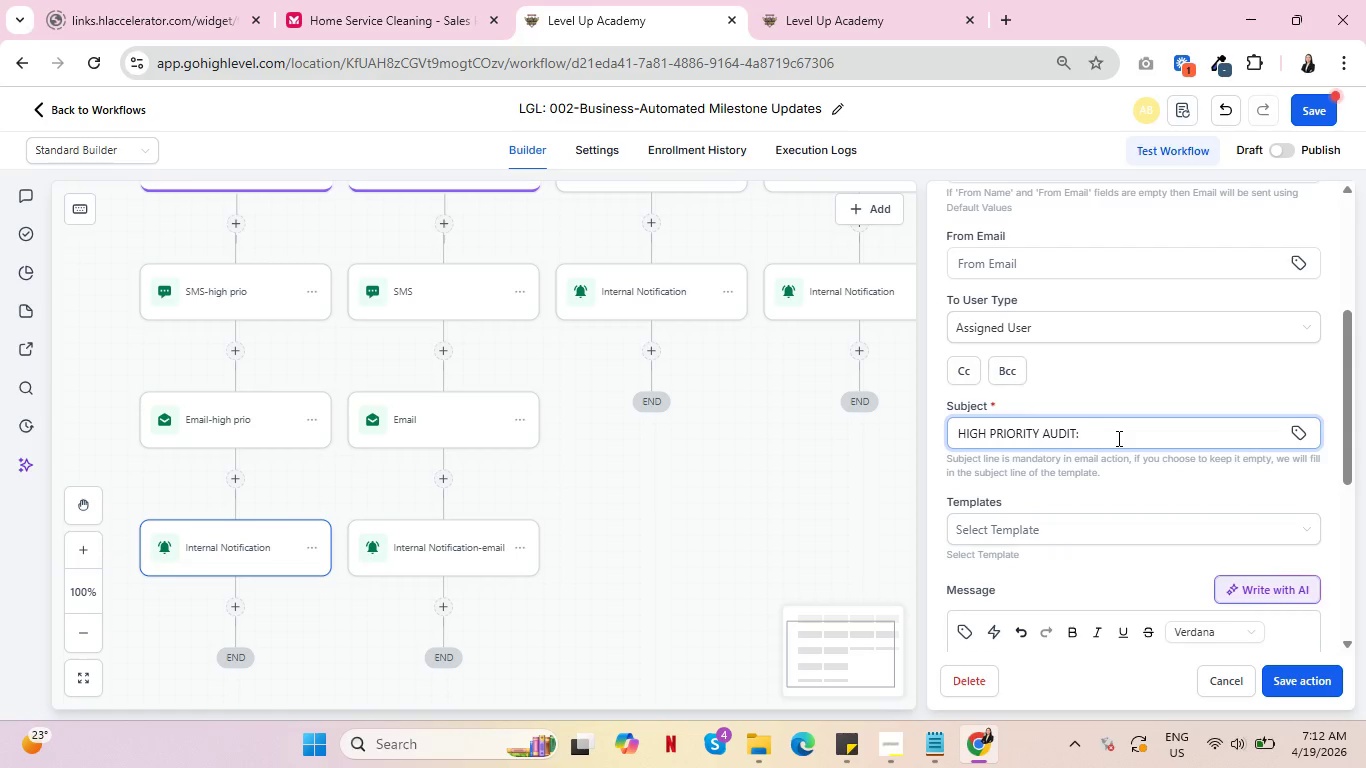 
wait(7.81)
 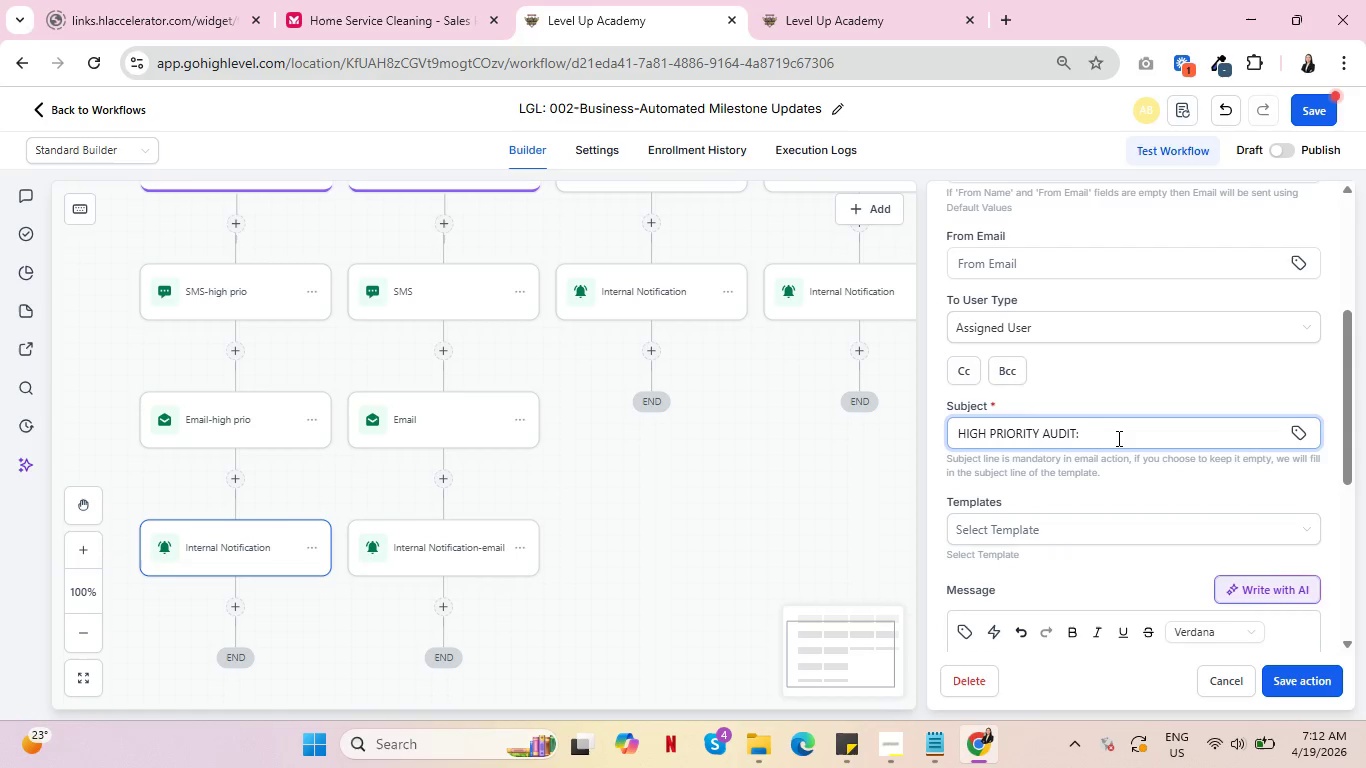 
scroll: coordinate [623, 456], scroll_direction: up, amount: 6.0
 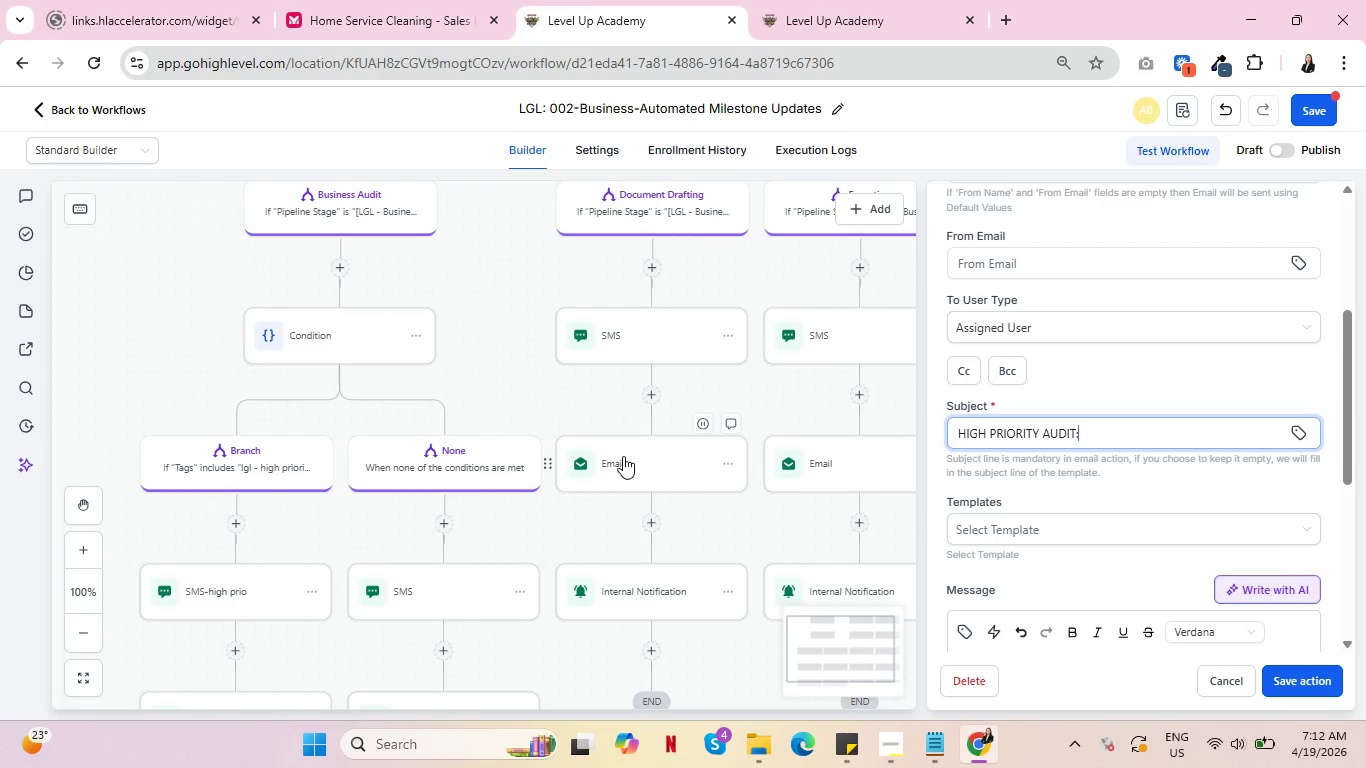 
scroll: coordinate [623, 456], scroll_direction: down, amount: 5.0
 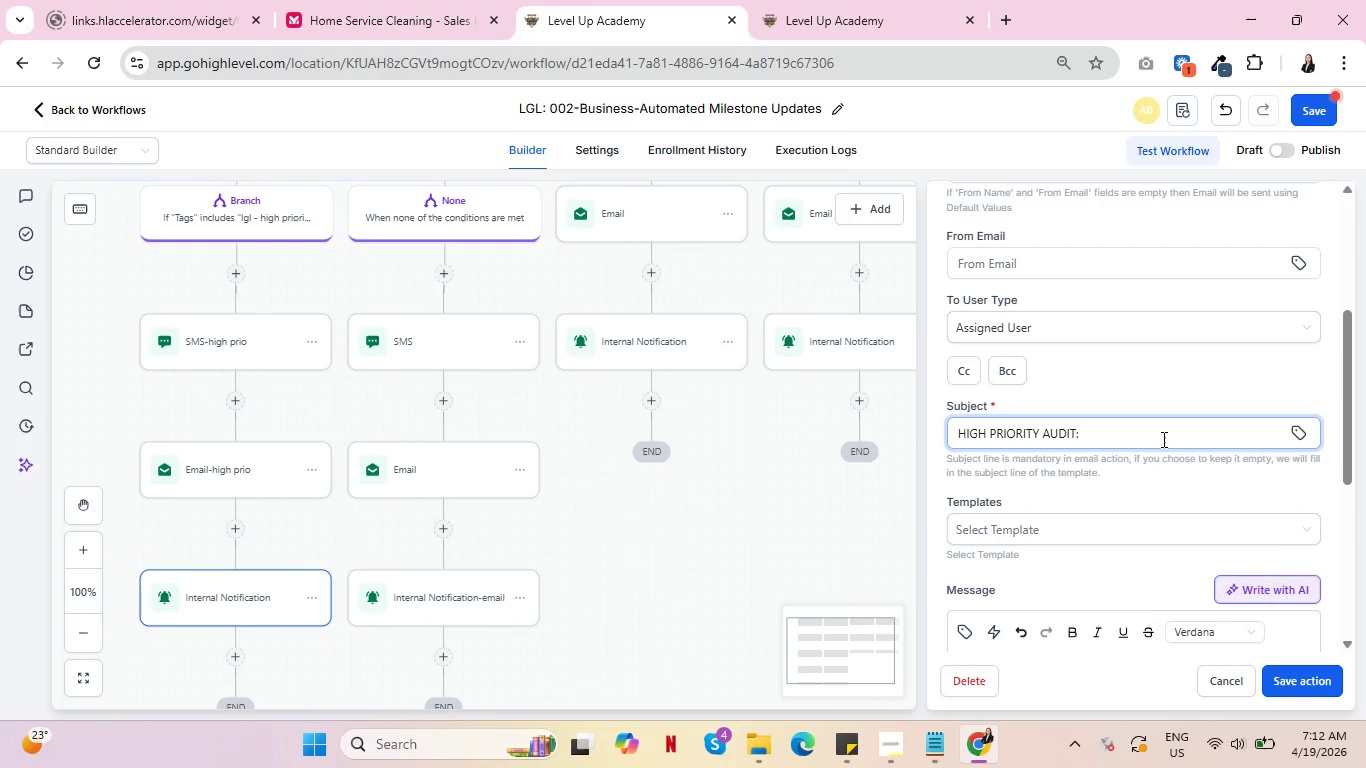 
wait(5.67)
 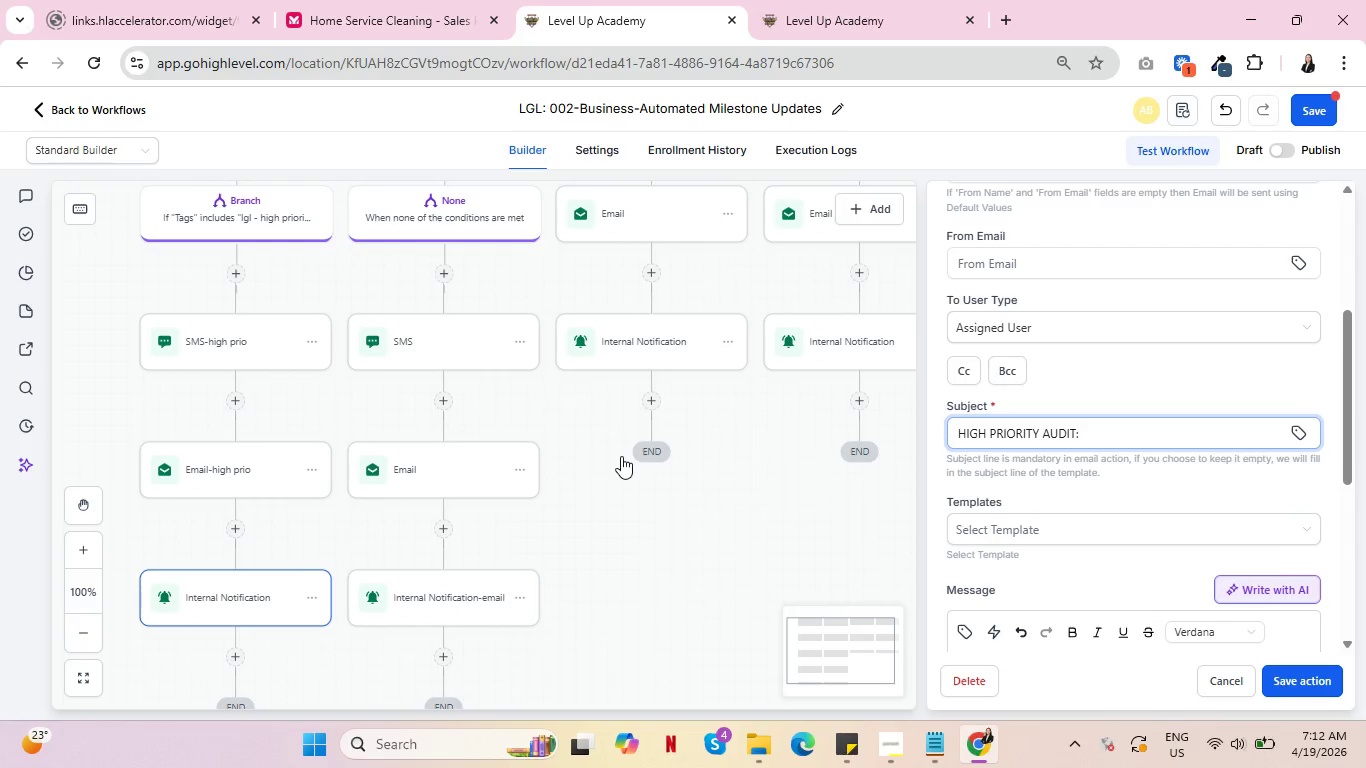 
left_click([439, 592])
 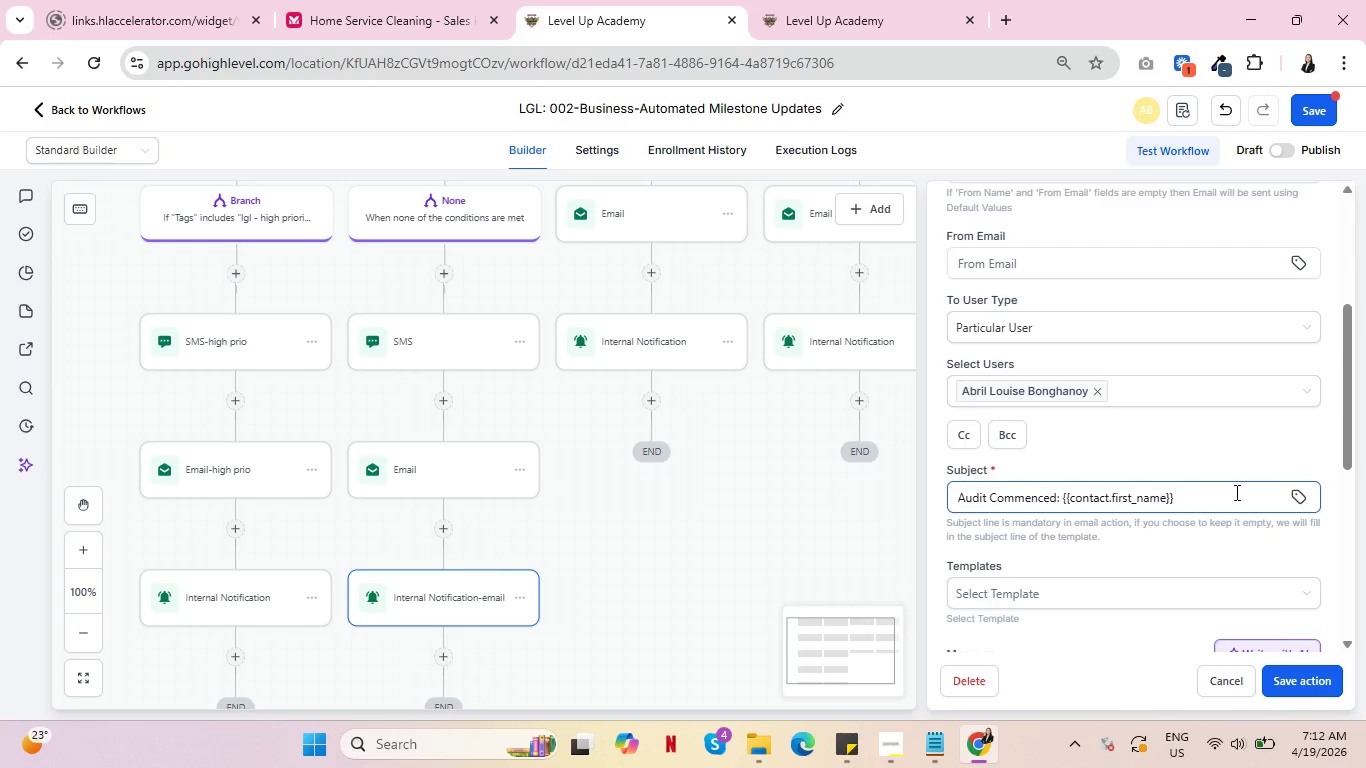 
wait(10.2)
 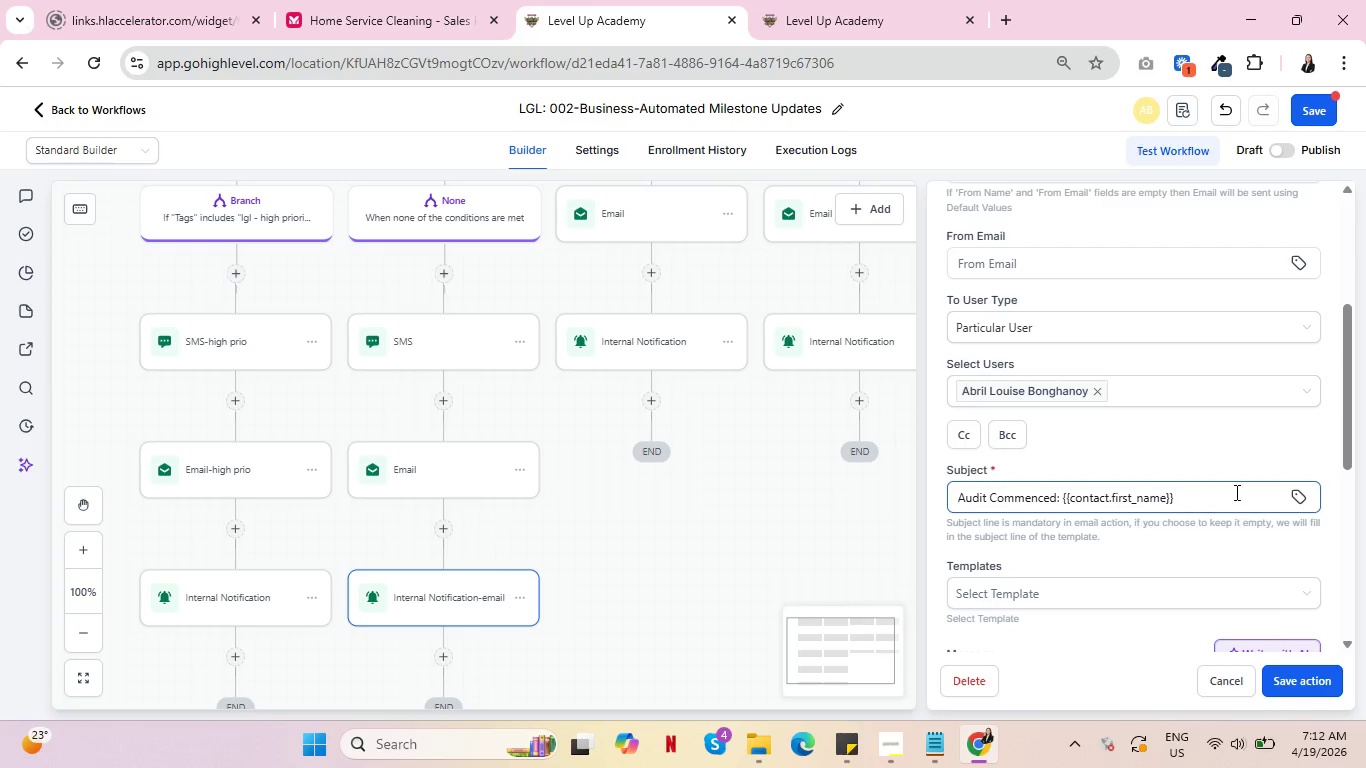 
left_click([218, 590])
 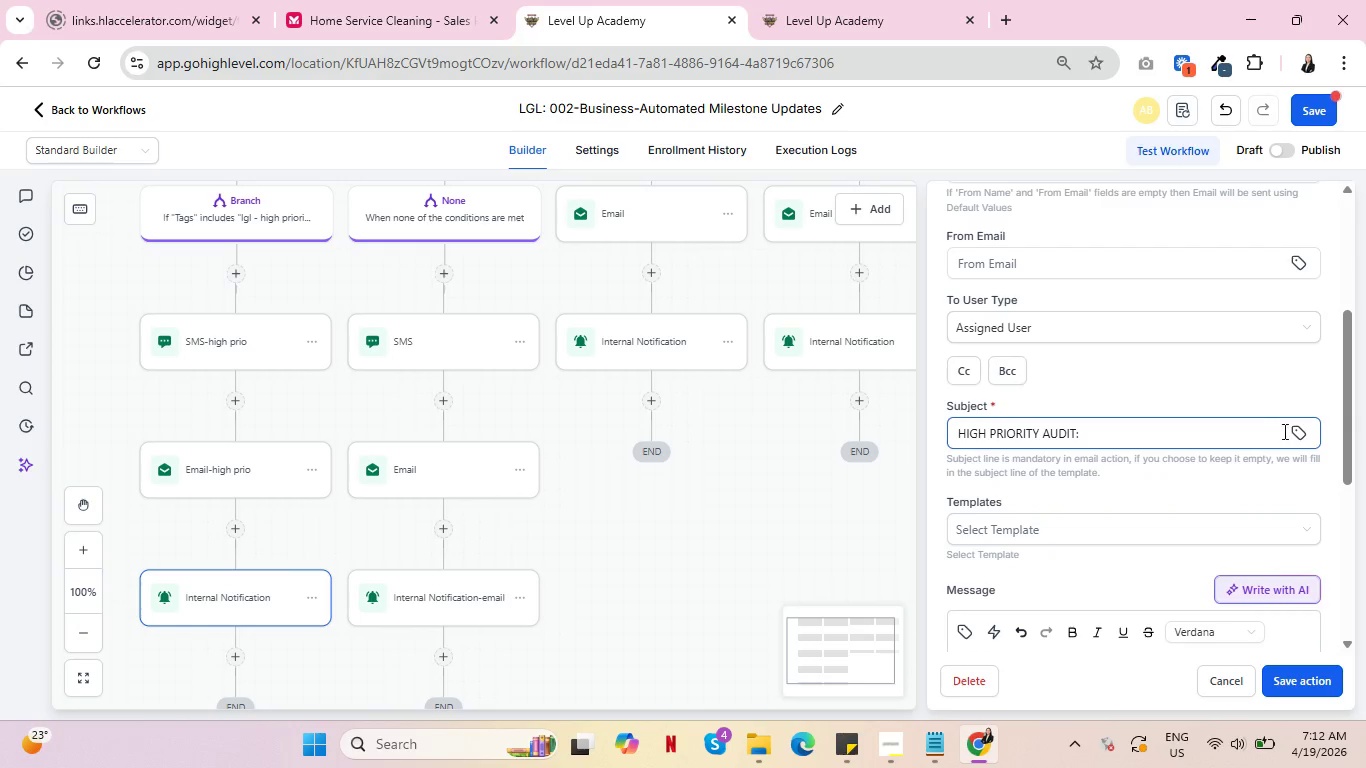 
left_click([1294, 428])
 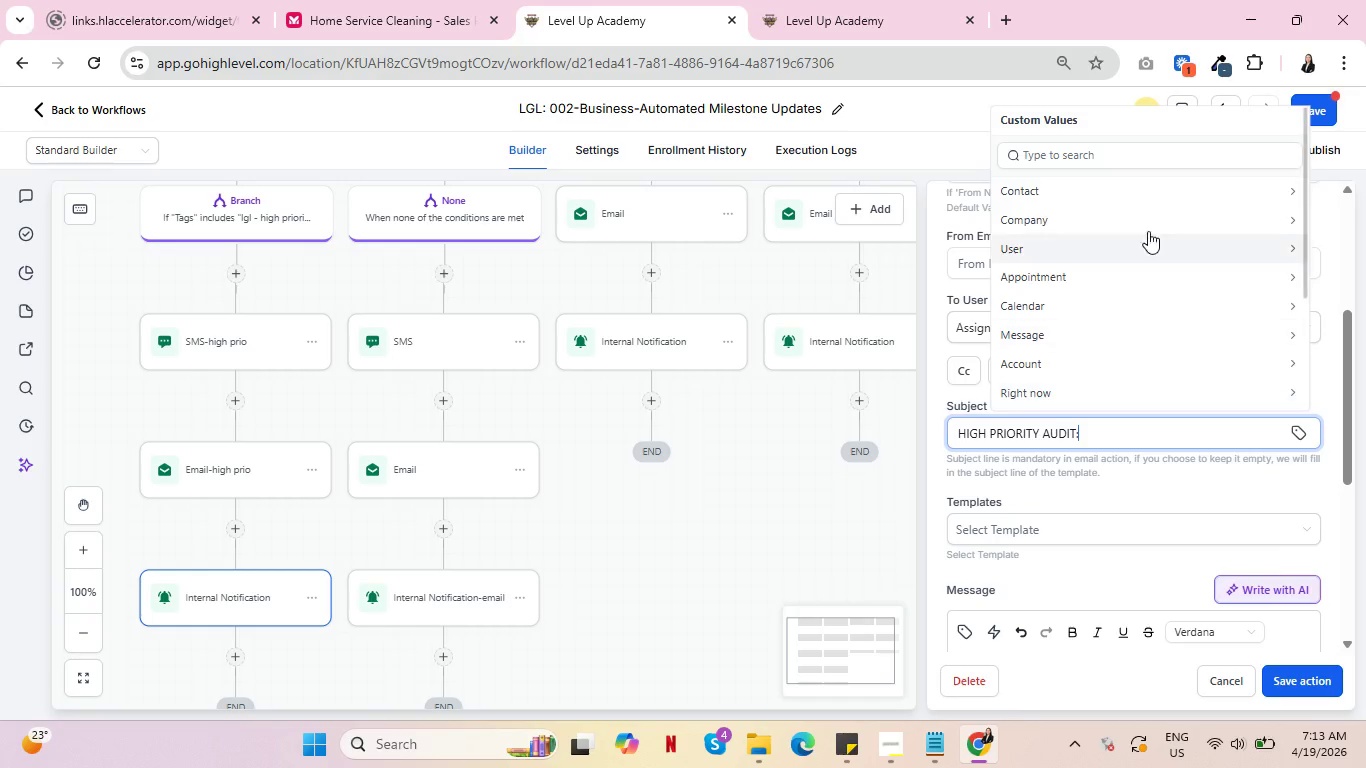 
left_click([1124, 191])
 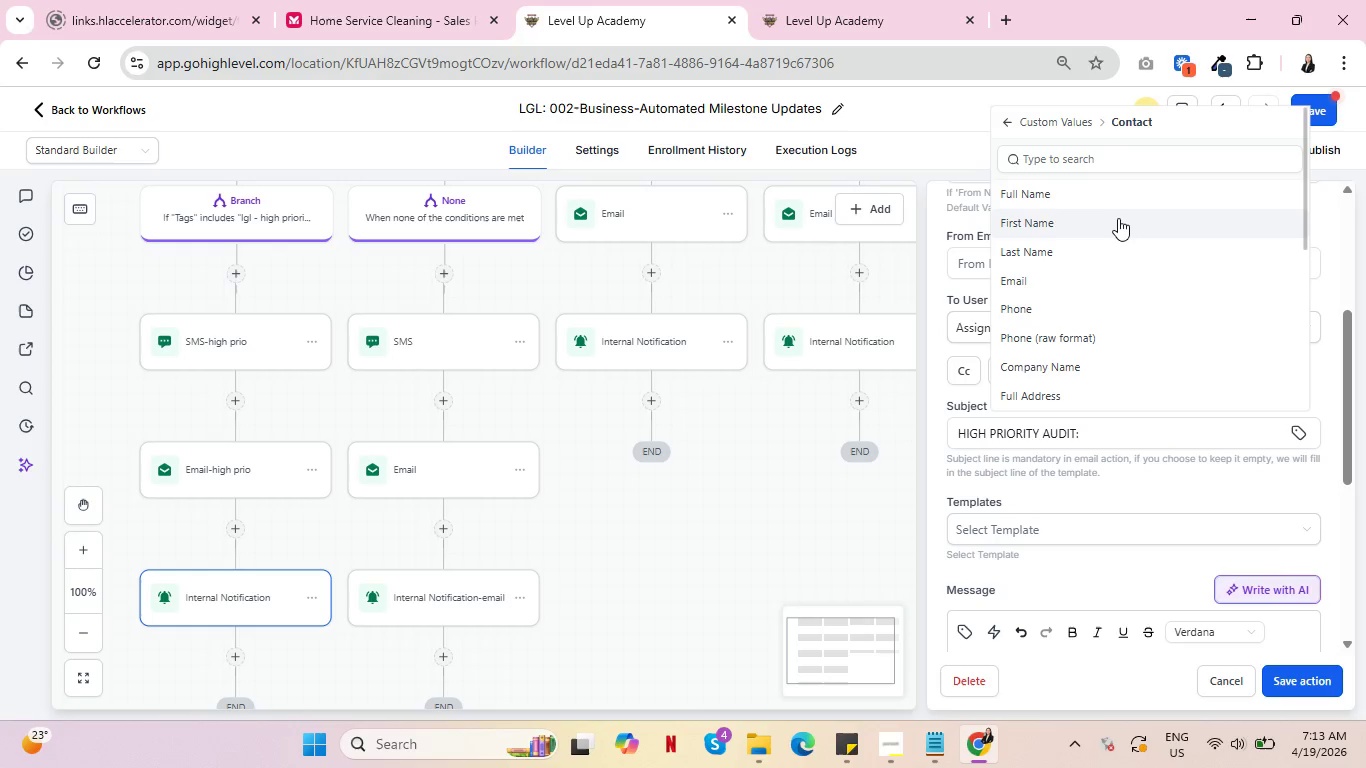 
left_click([1129, 197])
 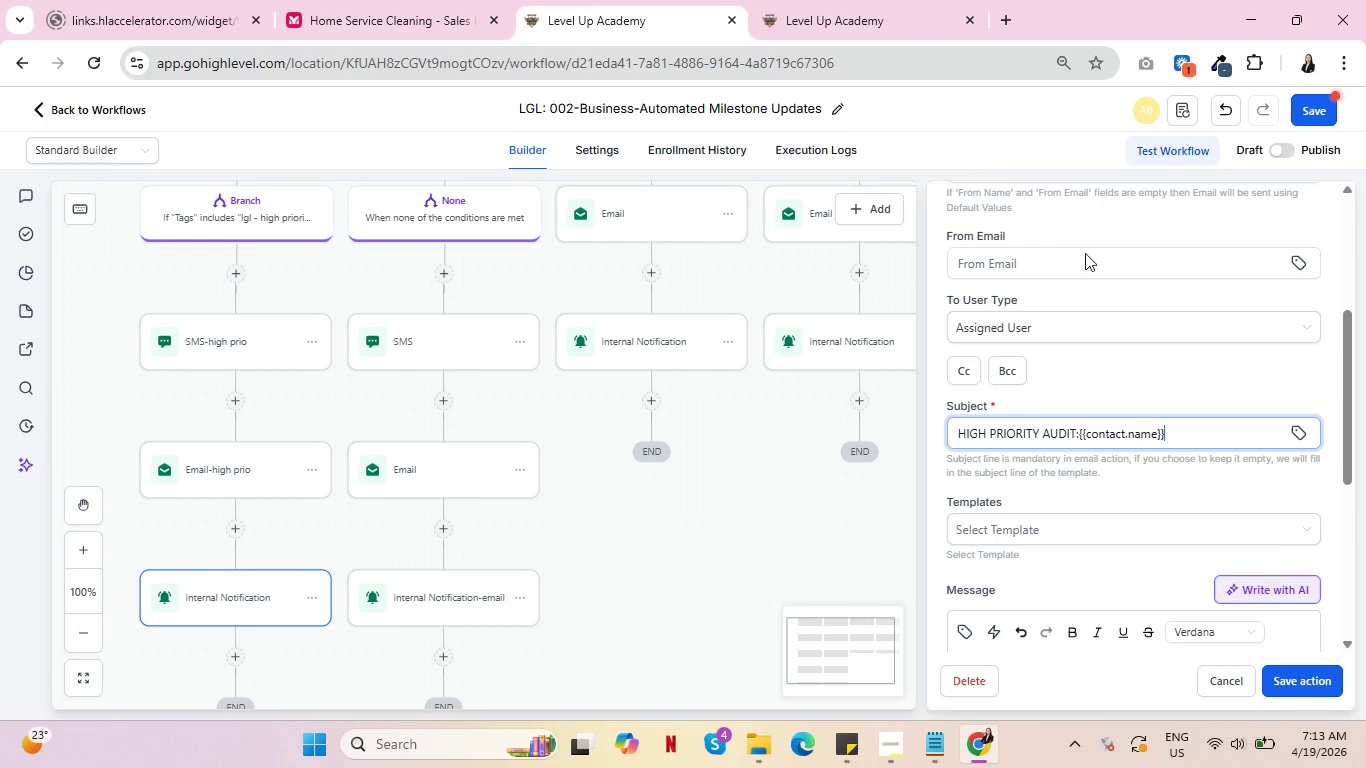 
scroll: coordinate [1088, 354], scroll_direction: down, amount: 2.0
 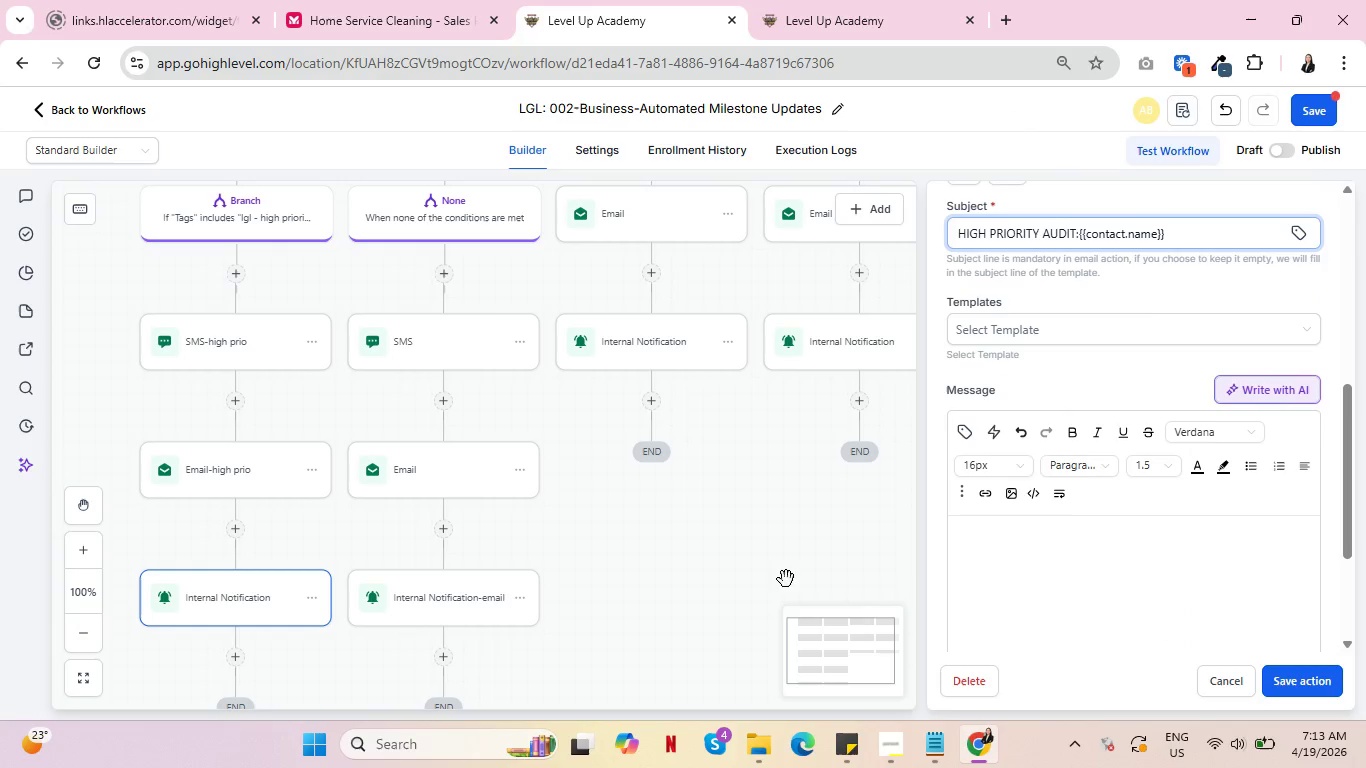 
left_click([1026, 577])
 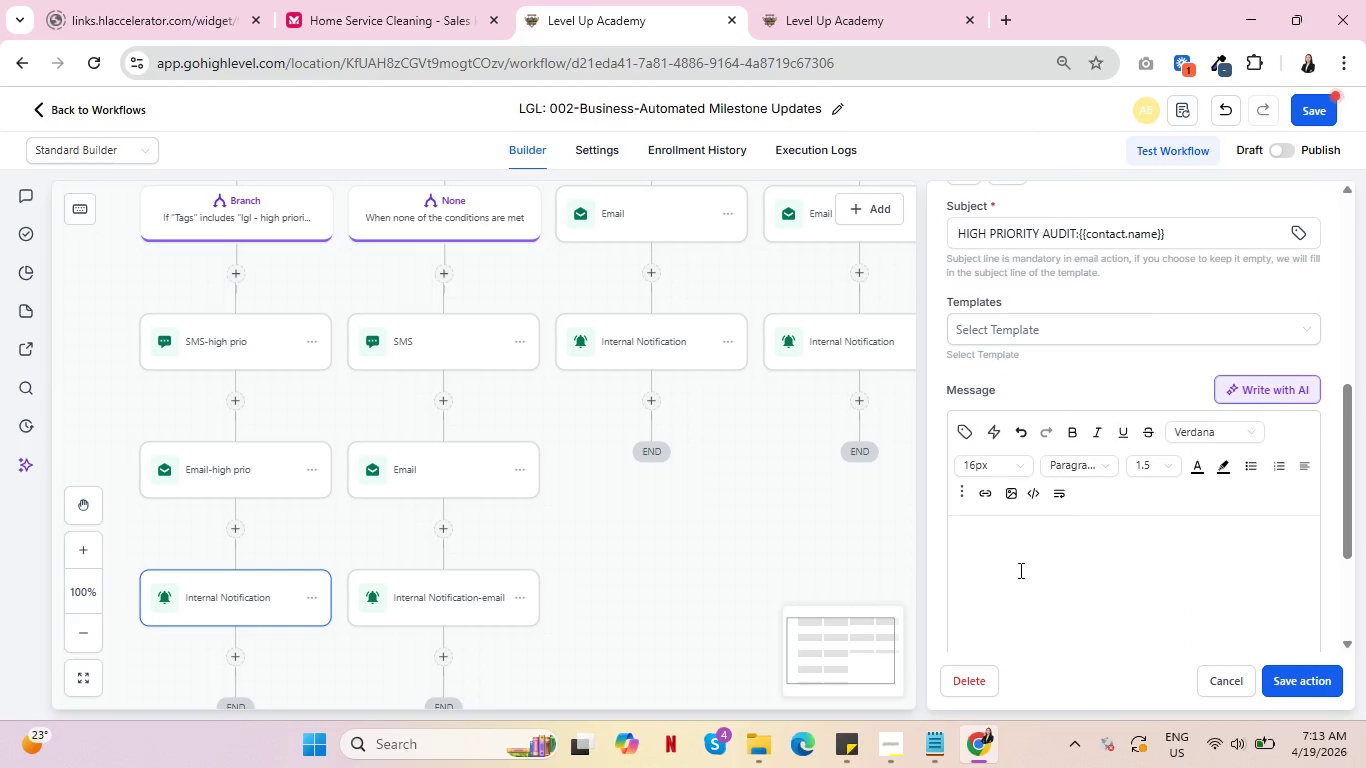 
wait(8.12)
 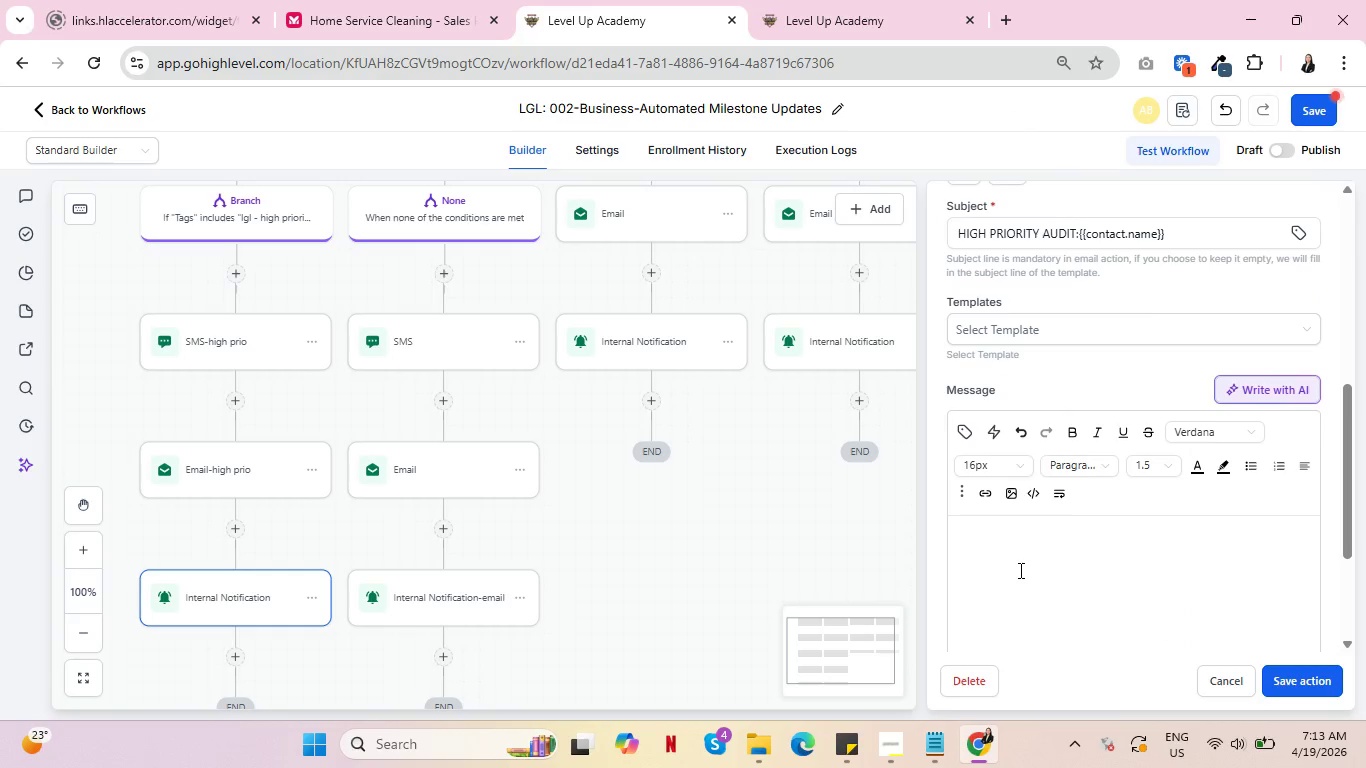 
left_click([1062, 196])
 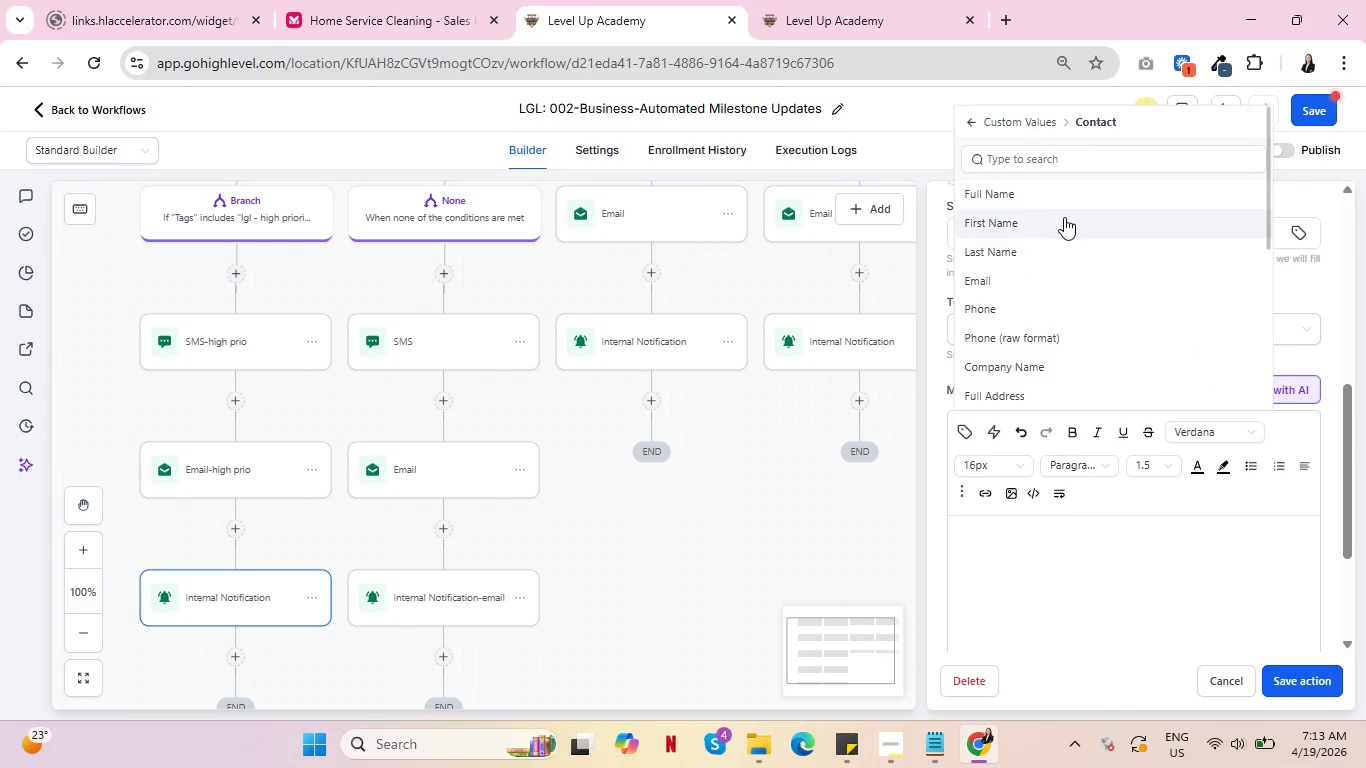 
left_click([1056, 191])
 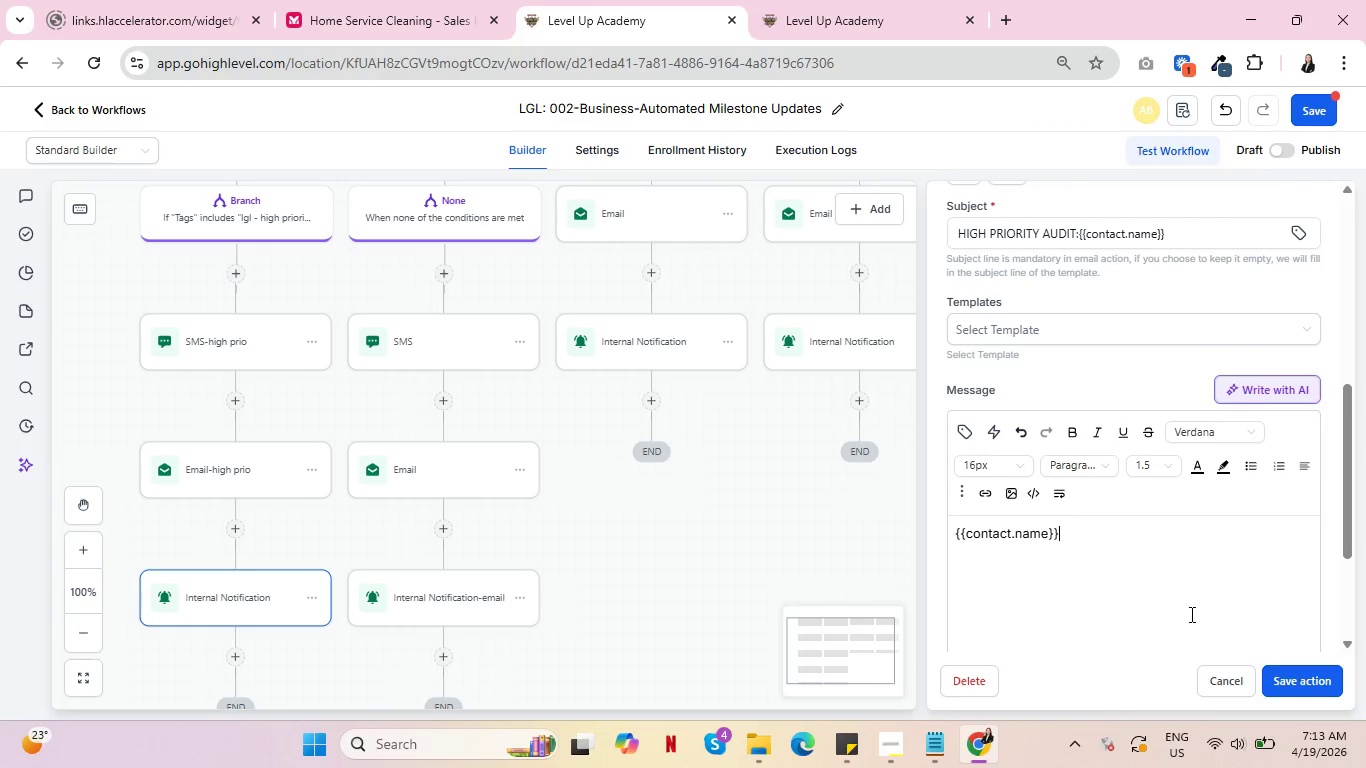 
type( is now in Audit )
key(Backspace)
type(.)
 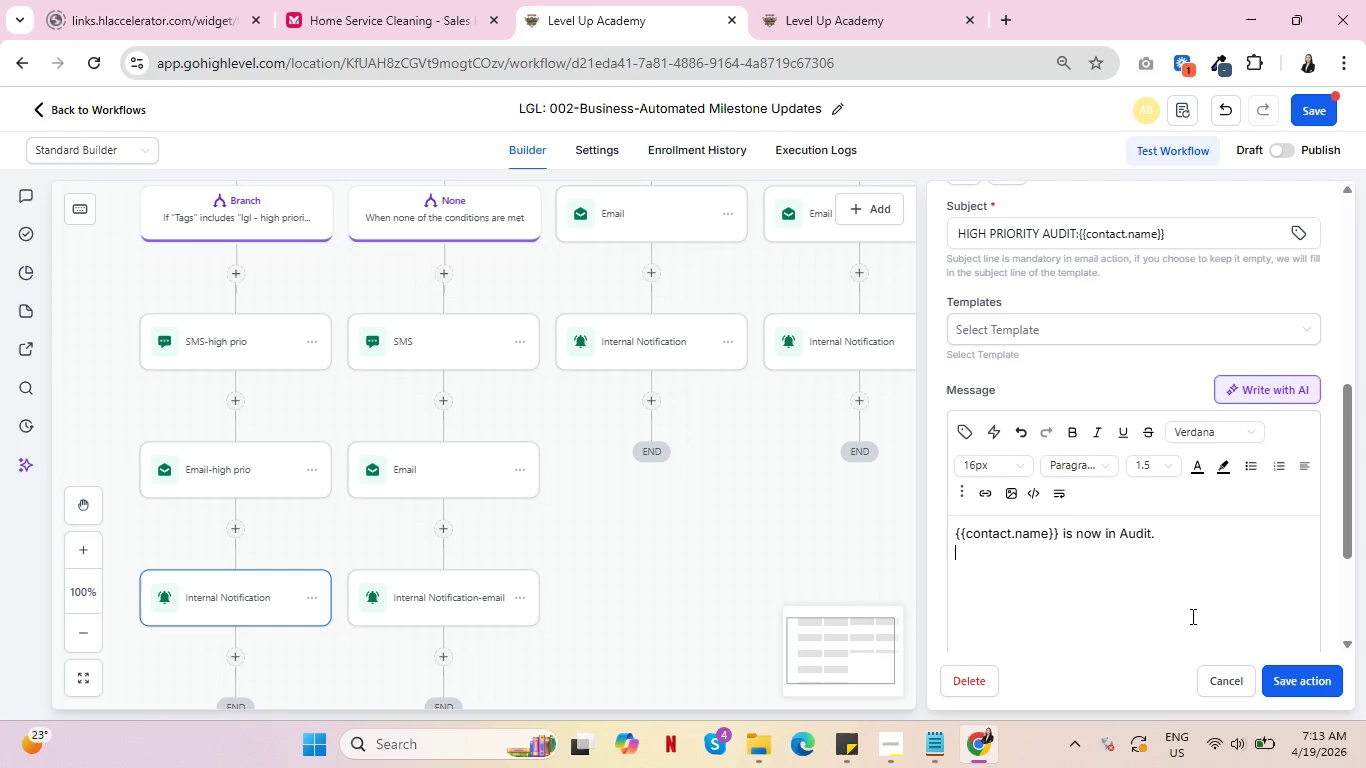 
 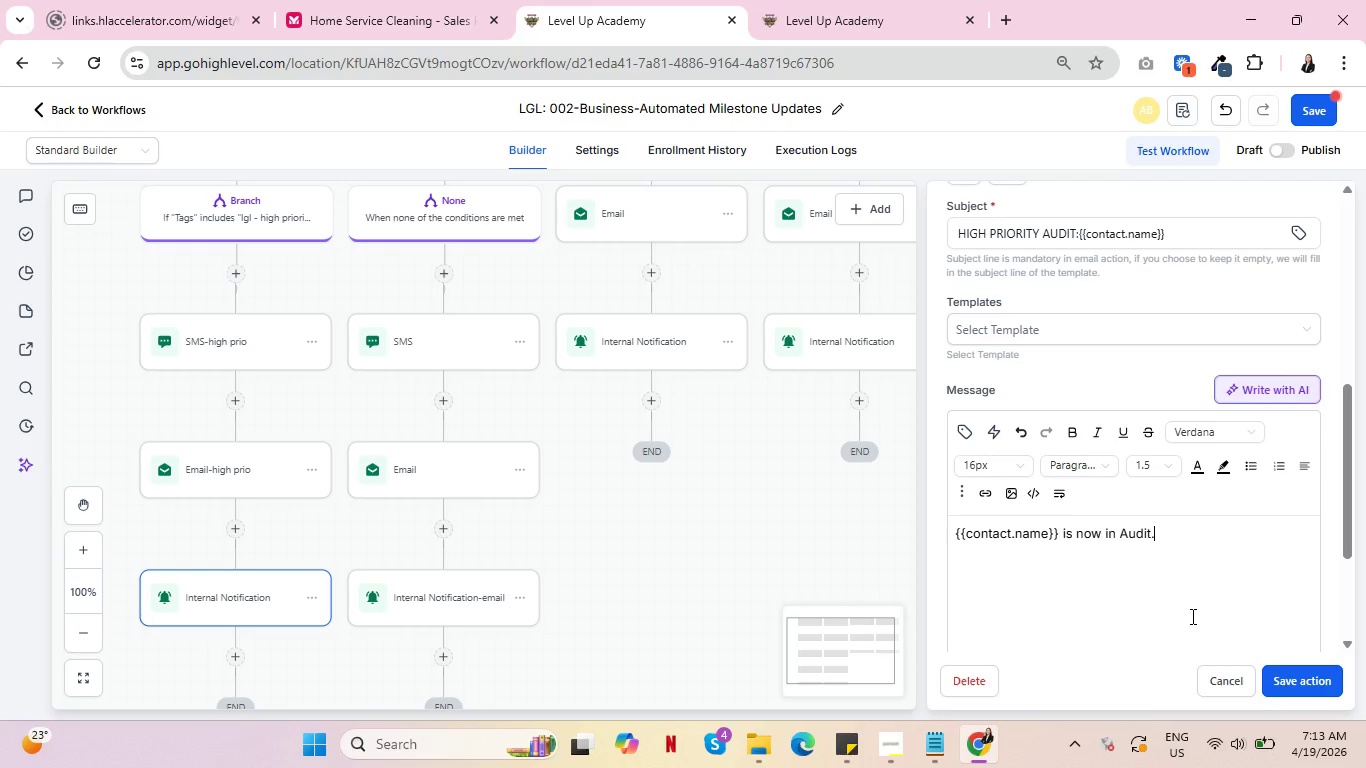 
key(Shift+Enter)
 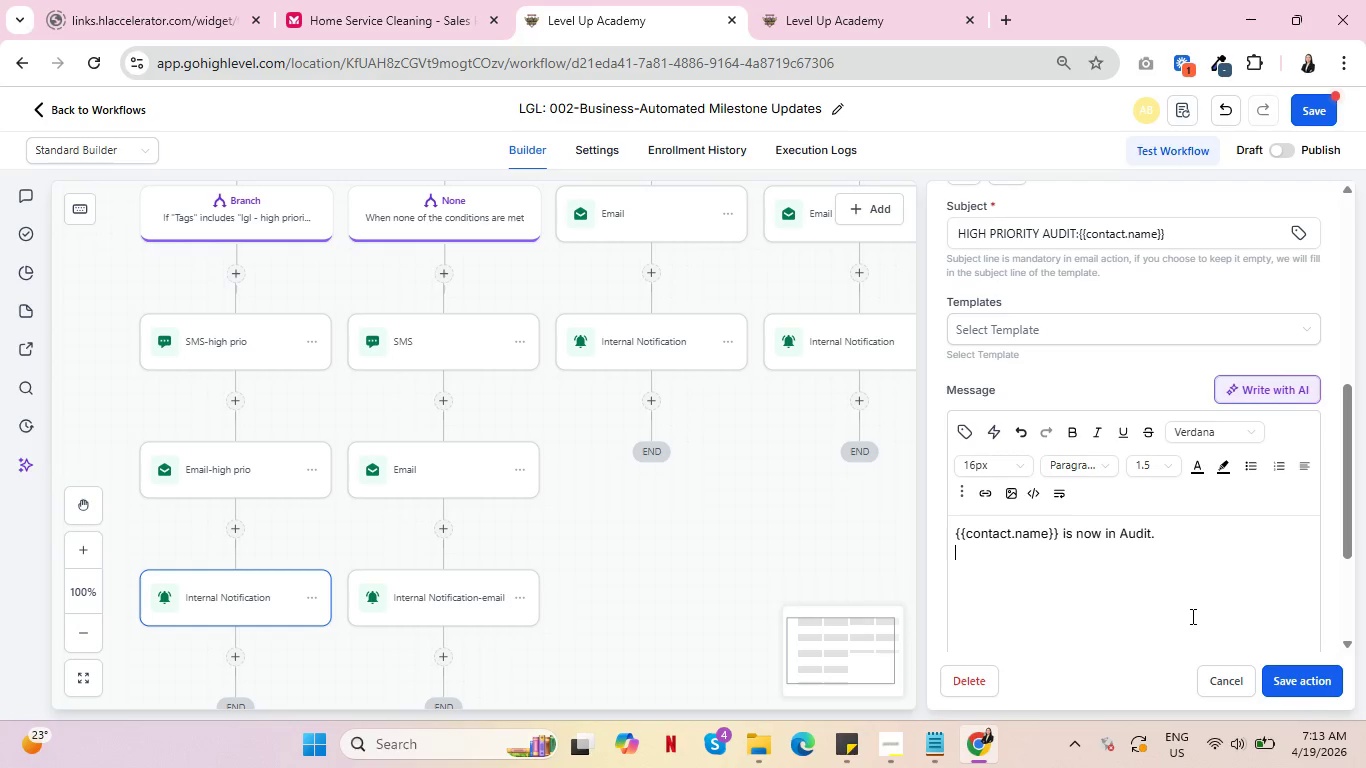 
type(Team size: )
 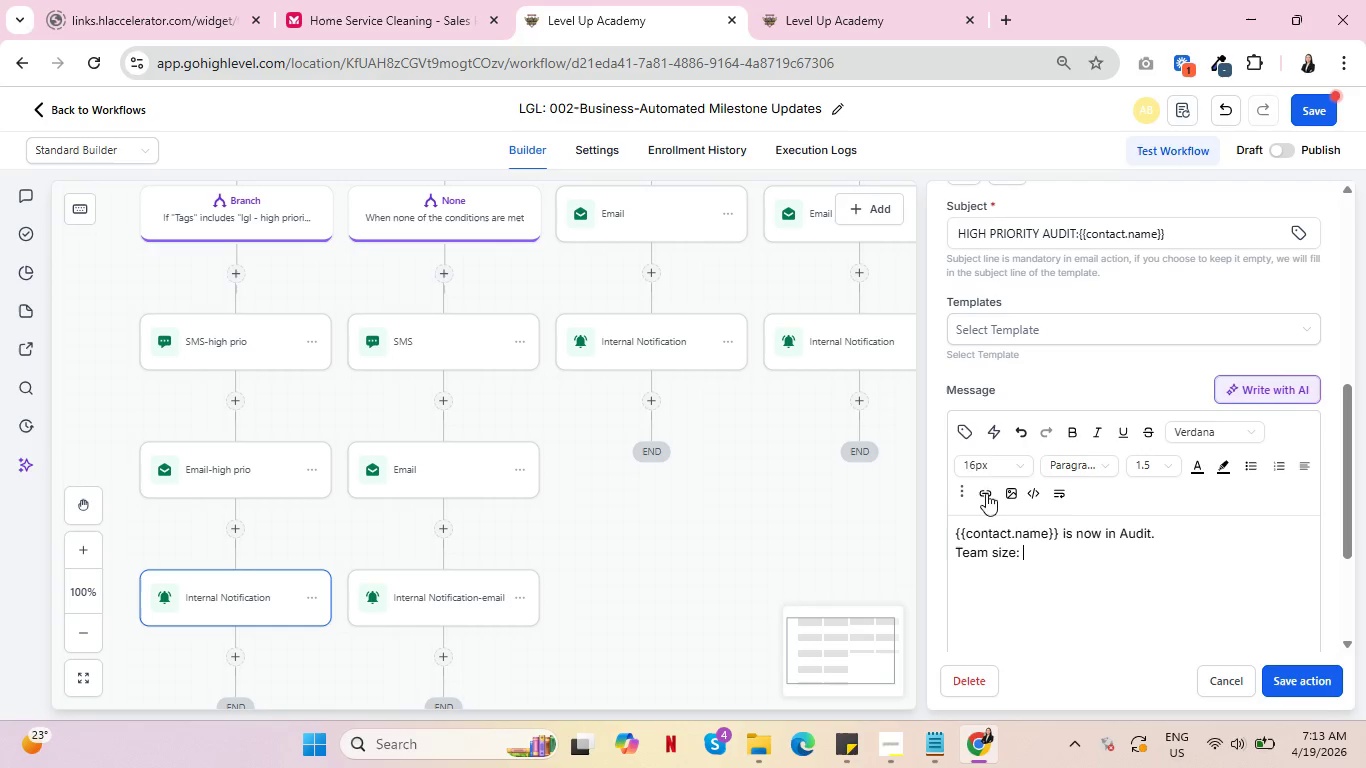 
left_click([965, 425])
 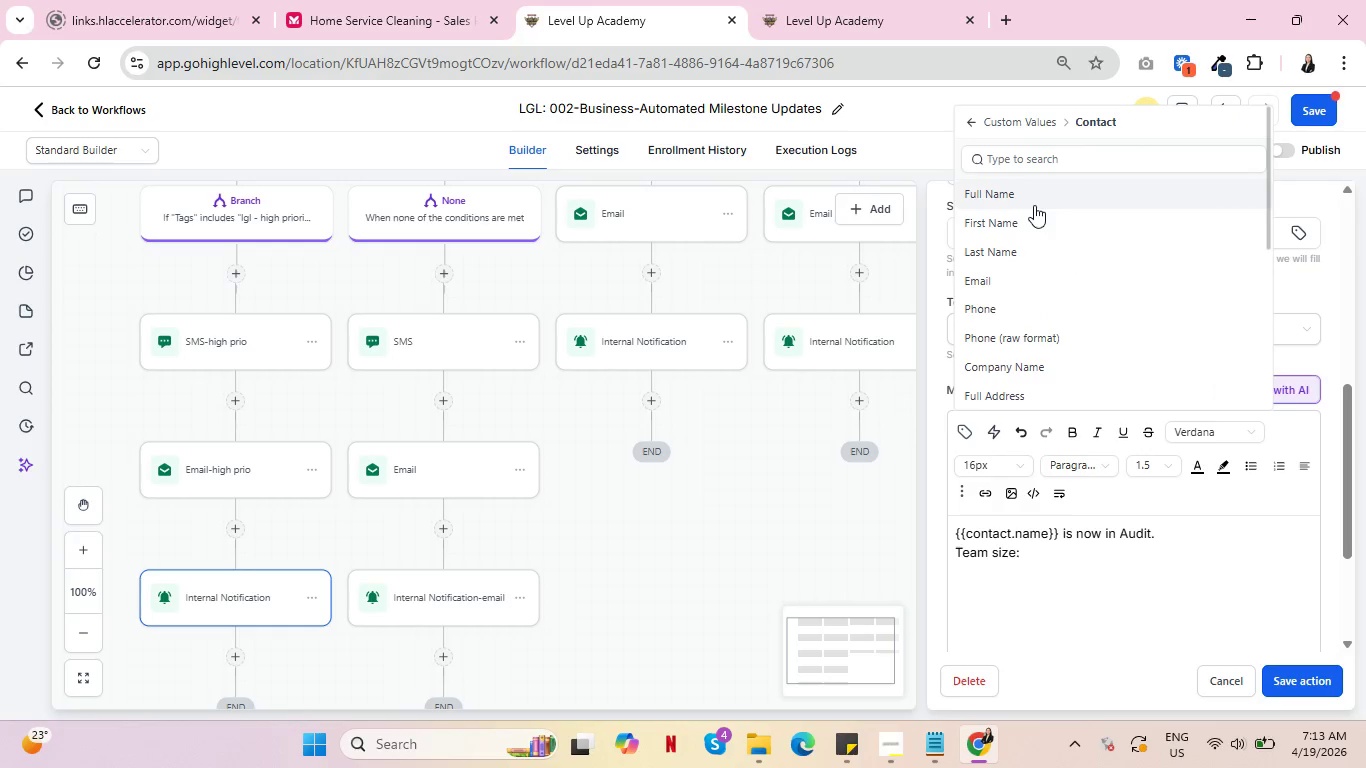 
scroll: coordinate [1062, 310], scroll_direction: down, amount: 6.0
 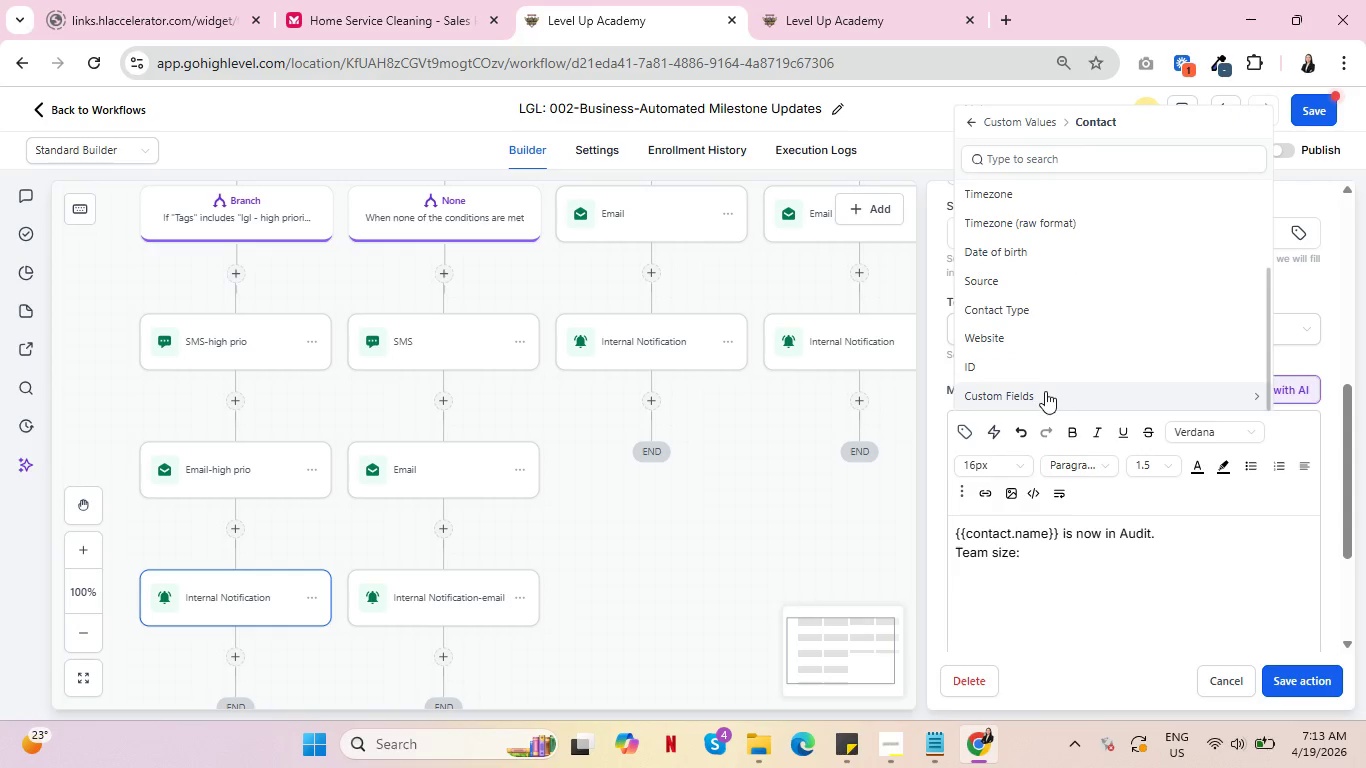 
left_click([1045, 391])
 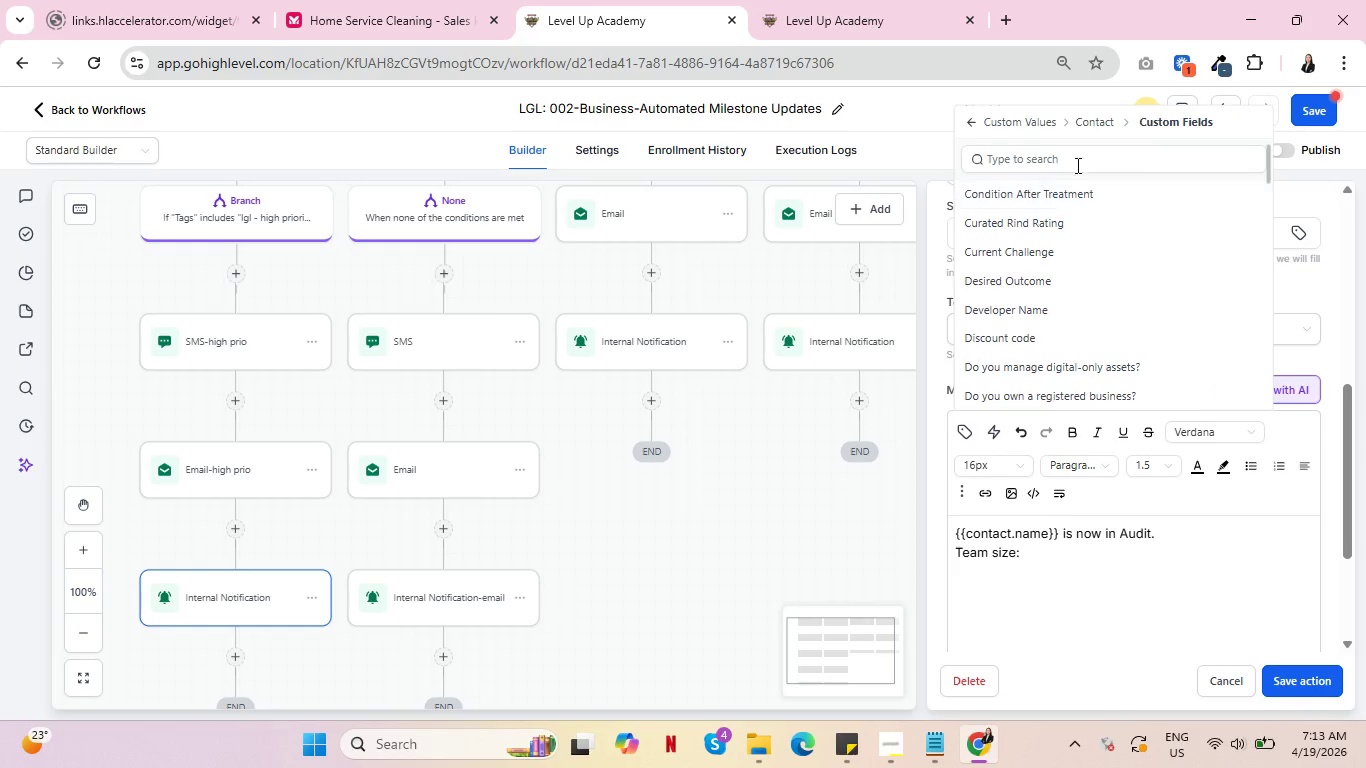 
left_click([1076, 154])
 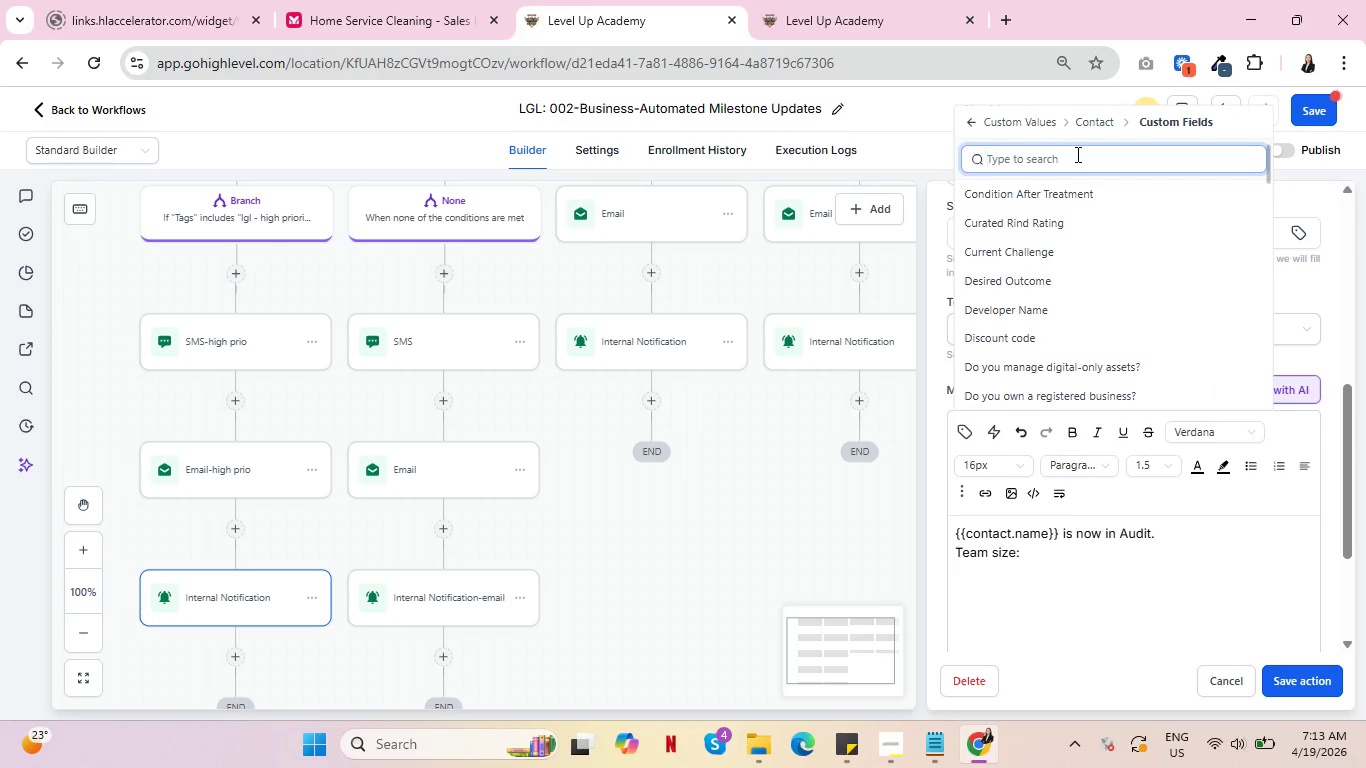 
type(no)
 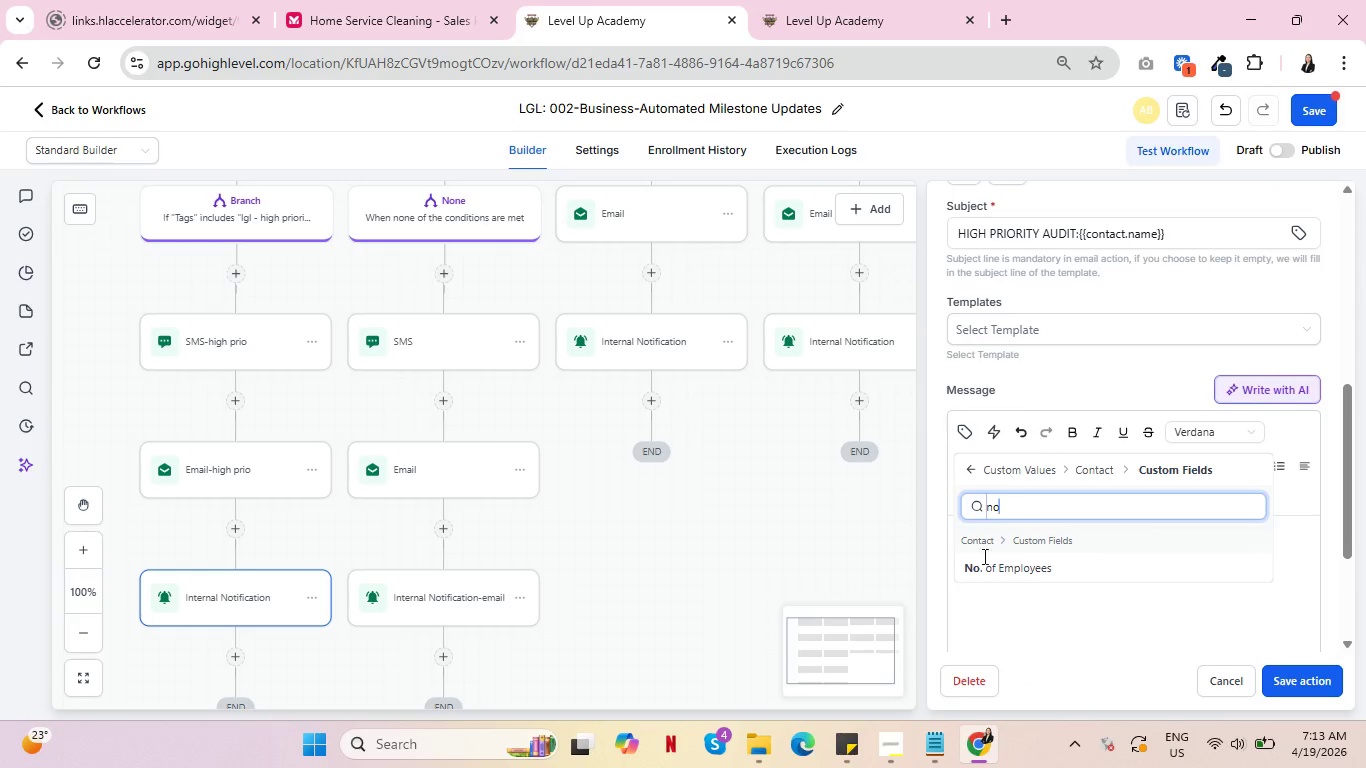 
left_click([995, 570])
 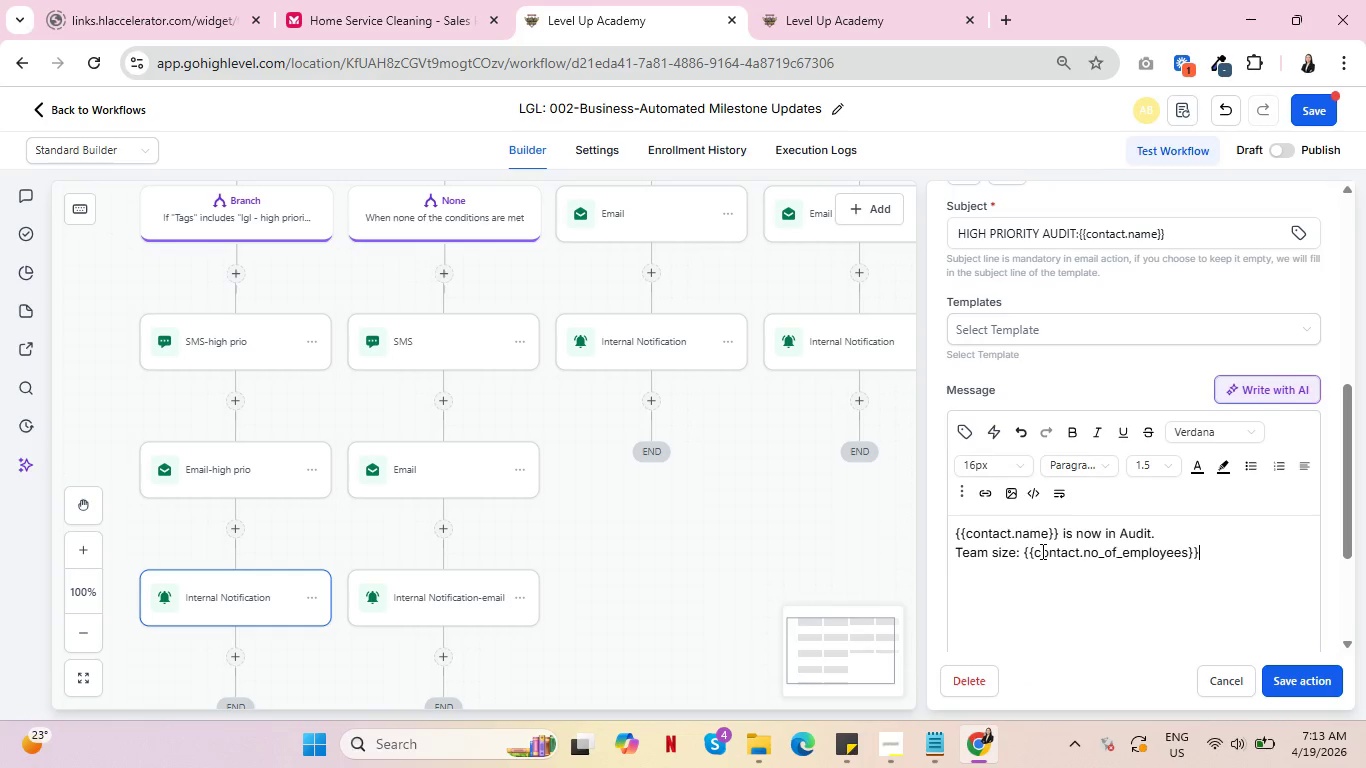 
wait(5.11)
 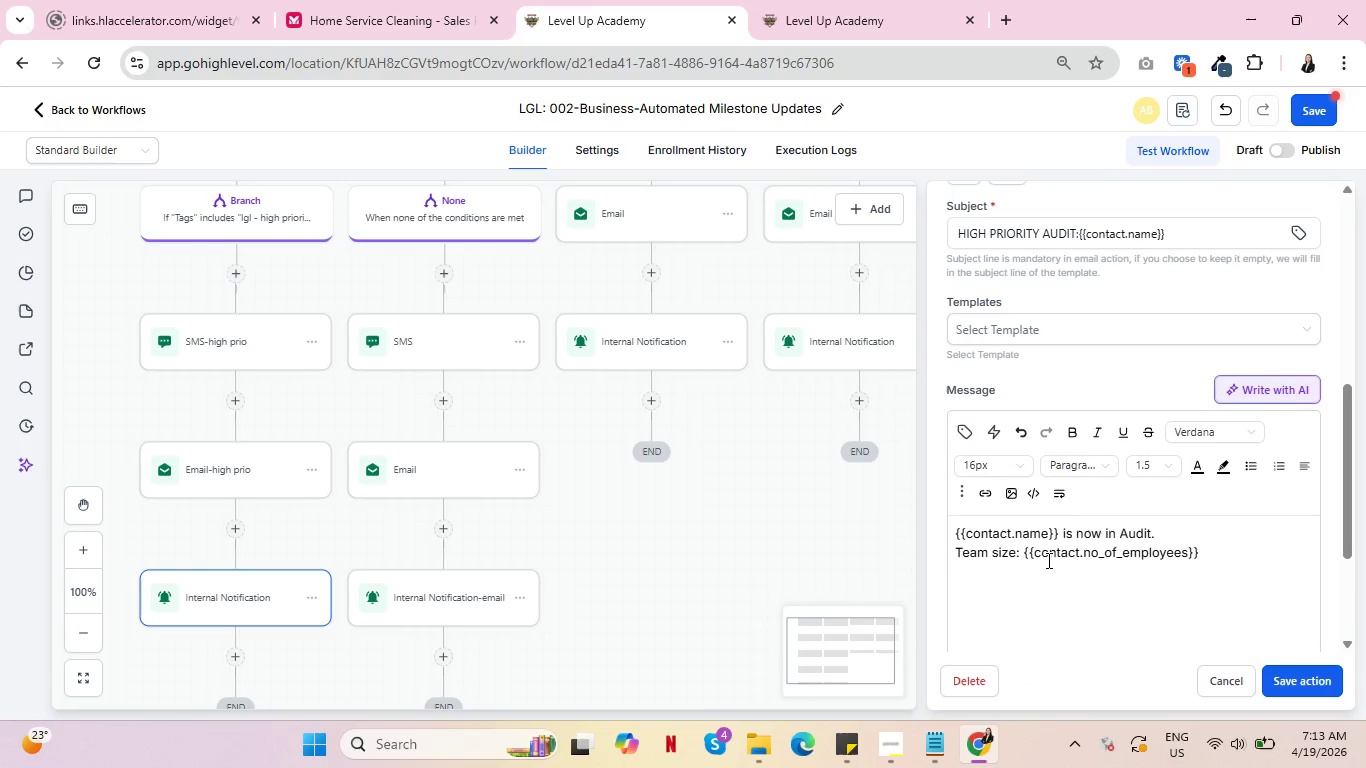 
key(Enter)
 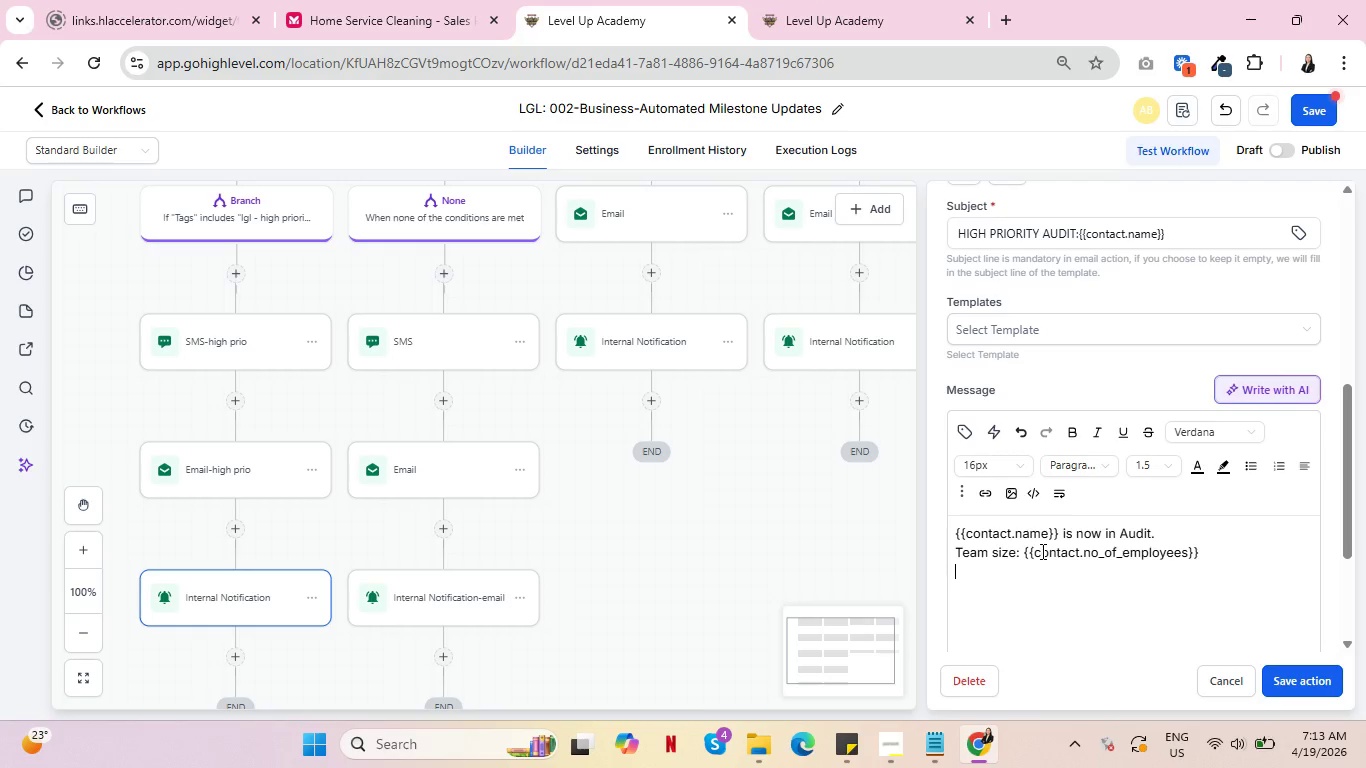 
type(Senior Partne )
key(Backspace)
type(r review required for this Business Succession lead.)
 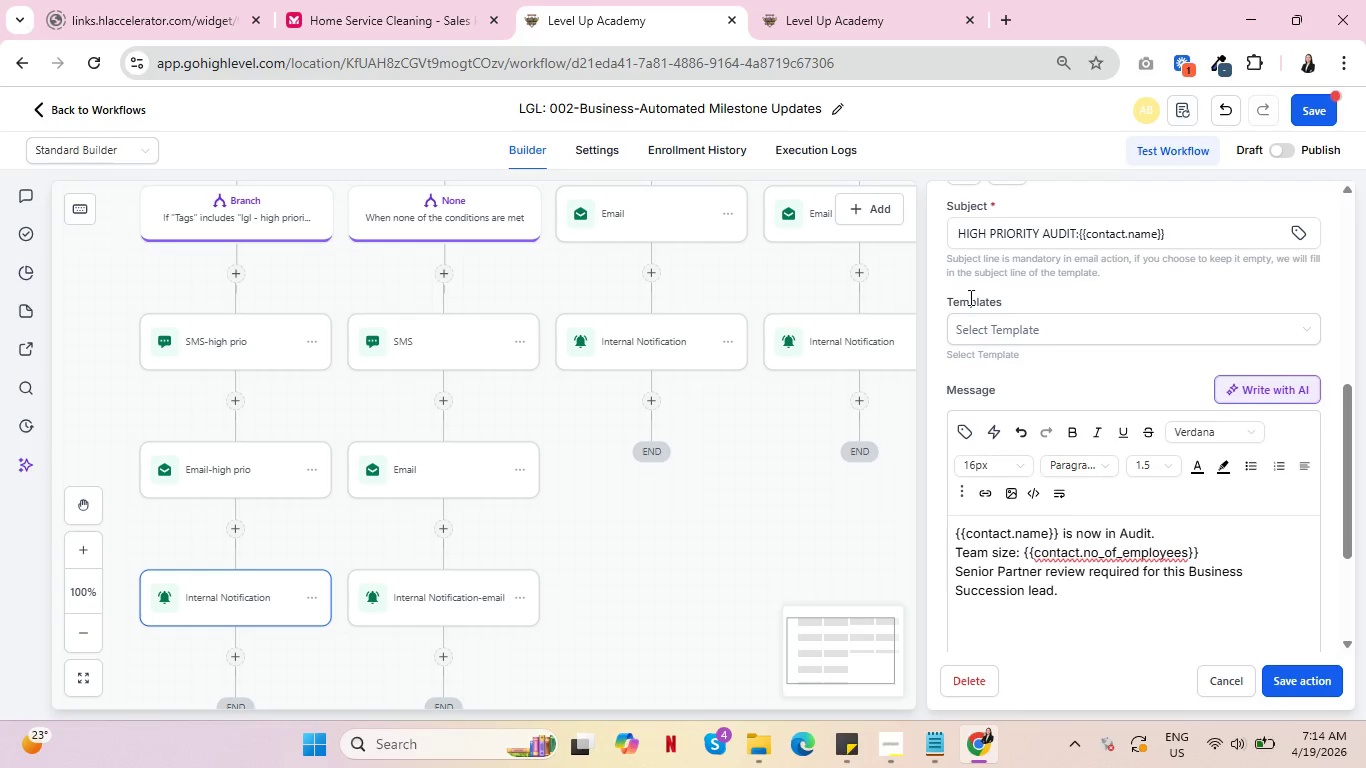 
left_click([963, 231])
 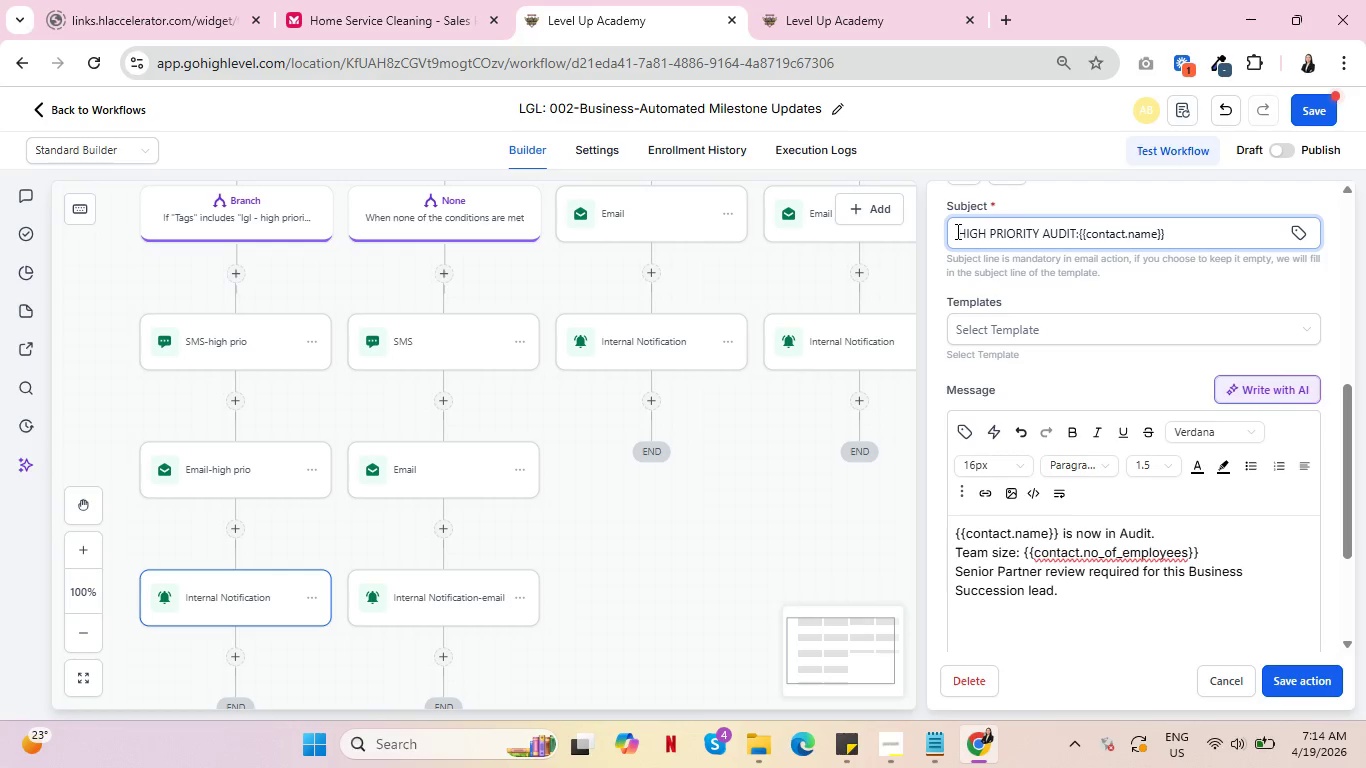 
left_click([956, 231])
 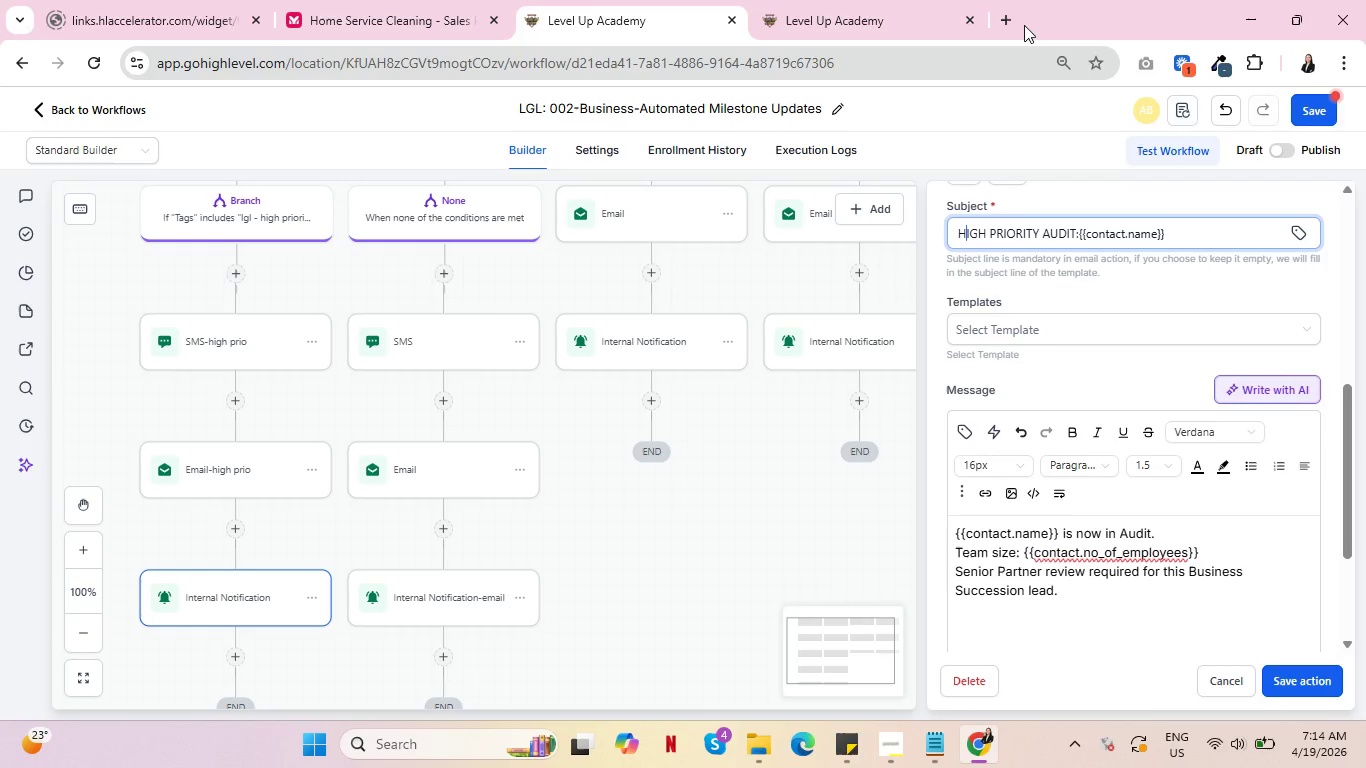 
left_click([1015, 21])
 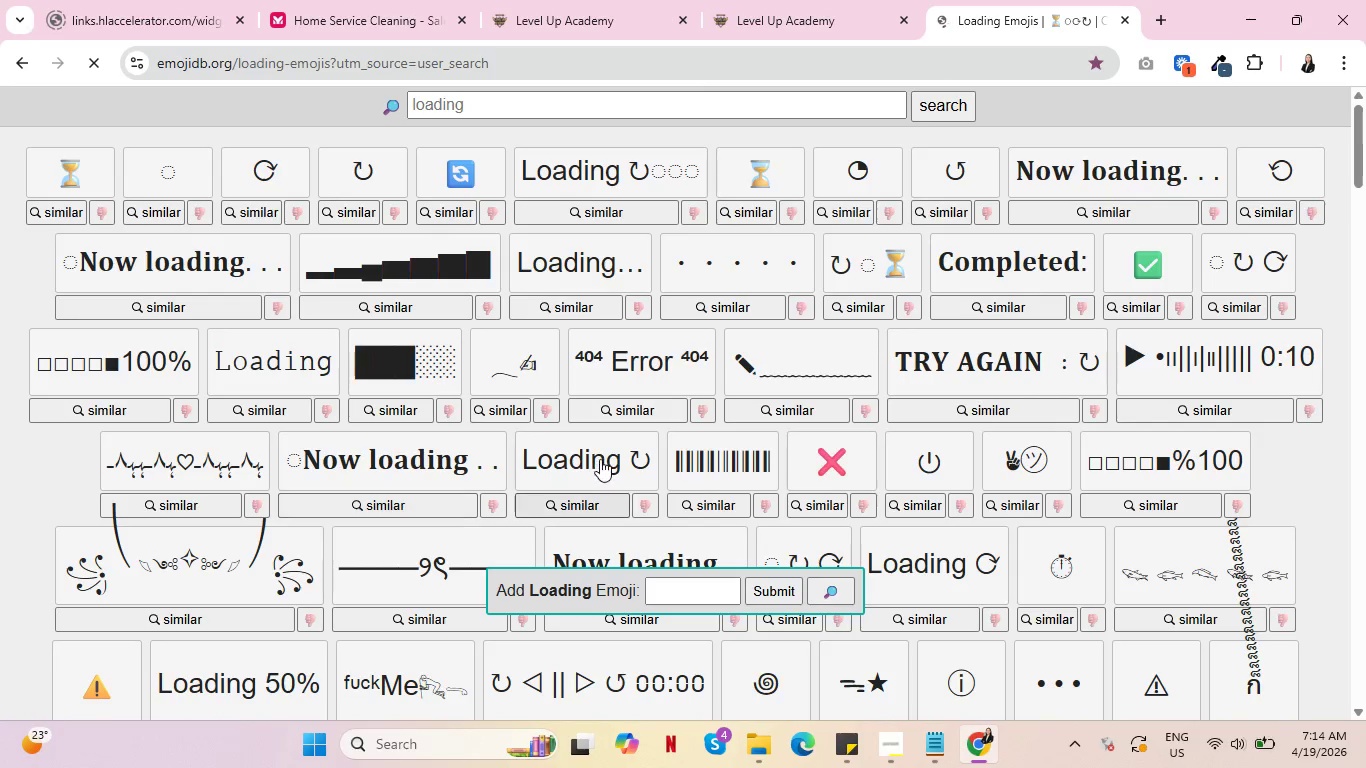 
left_click([648, 114])
 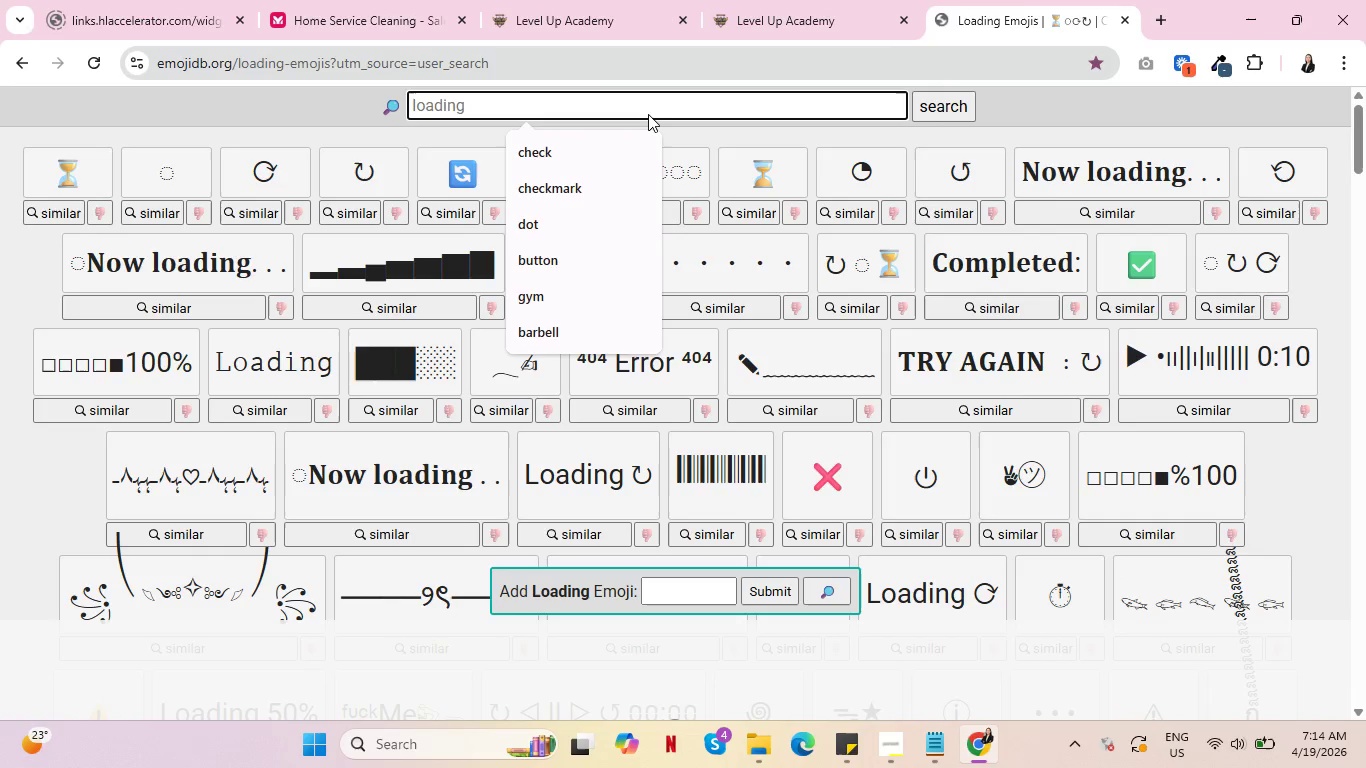 
type(alert)
 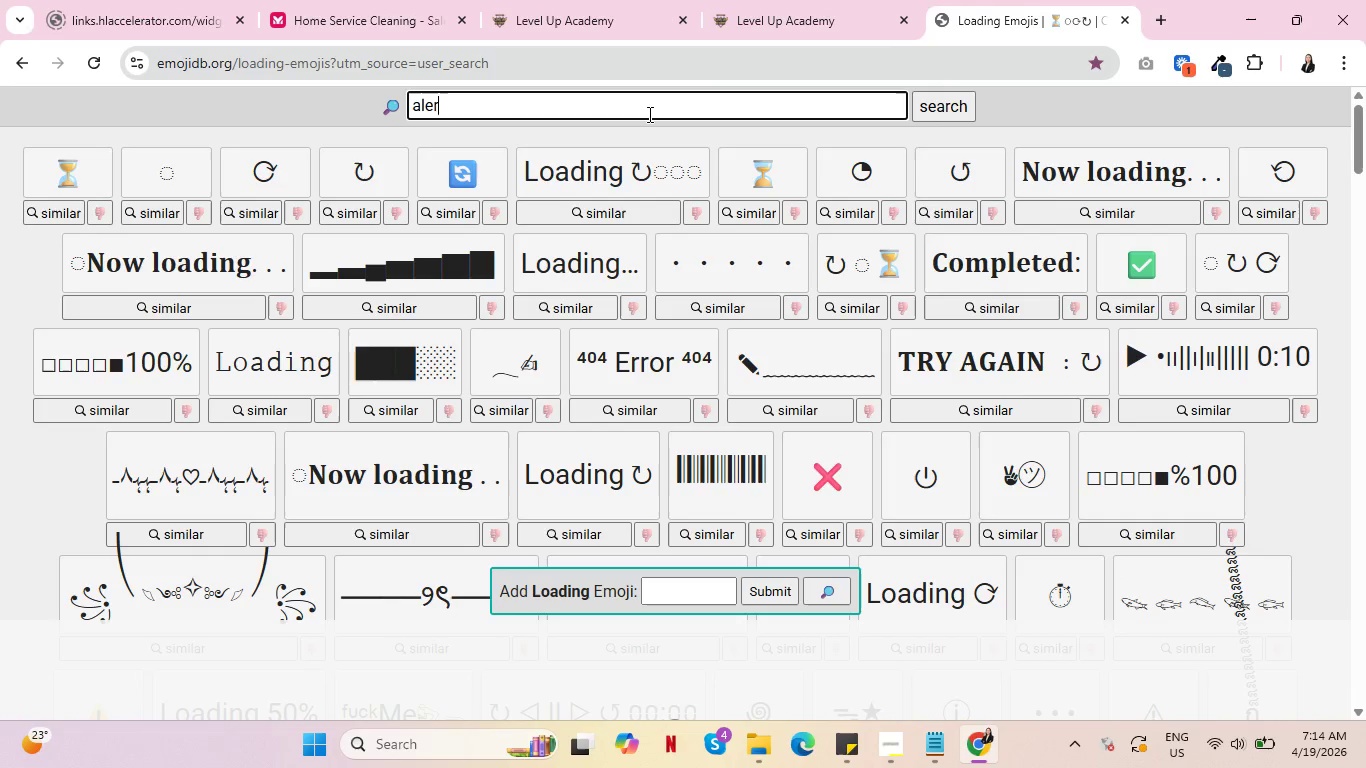 
key(Enter)
 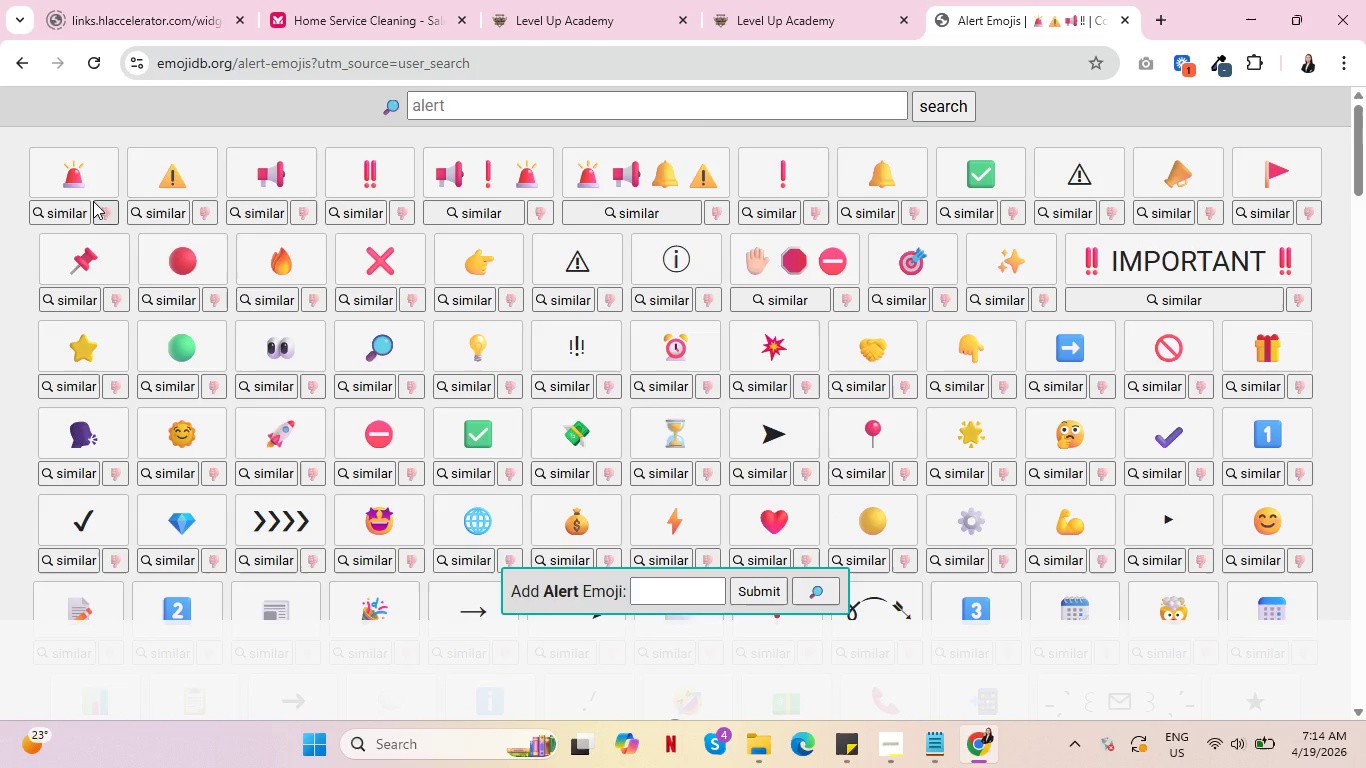 
wait(8.0)
 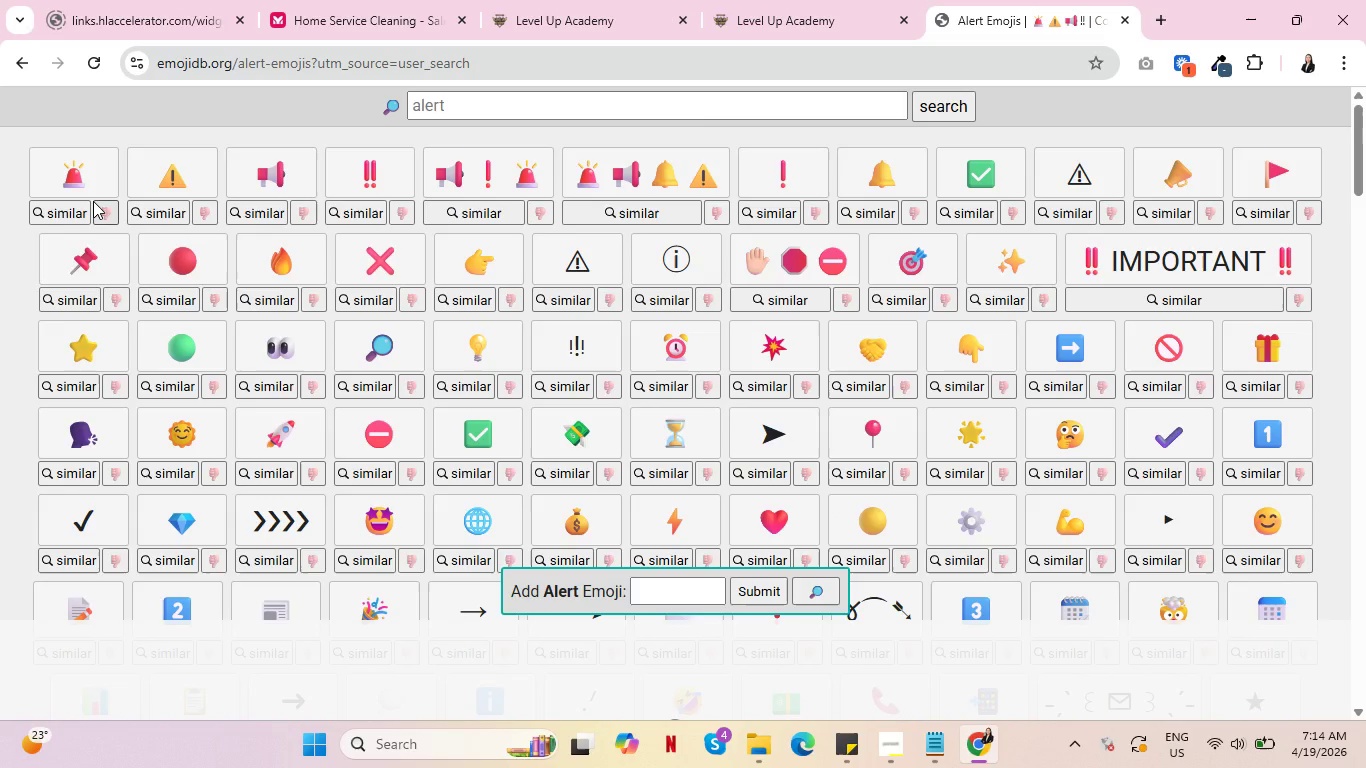 
scroll: coordinate [677, 331], scroll_direction: down, amount: 6.0
 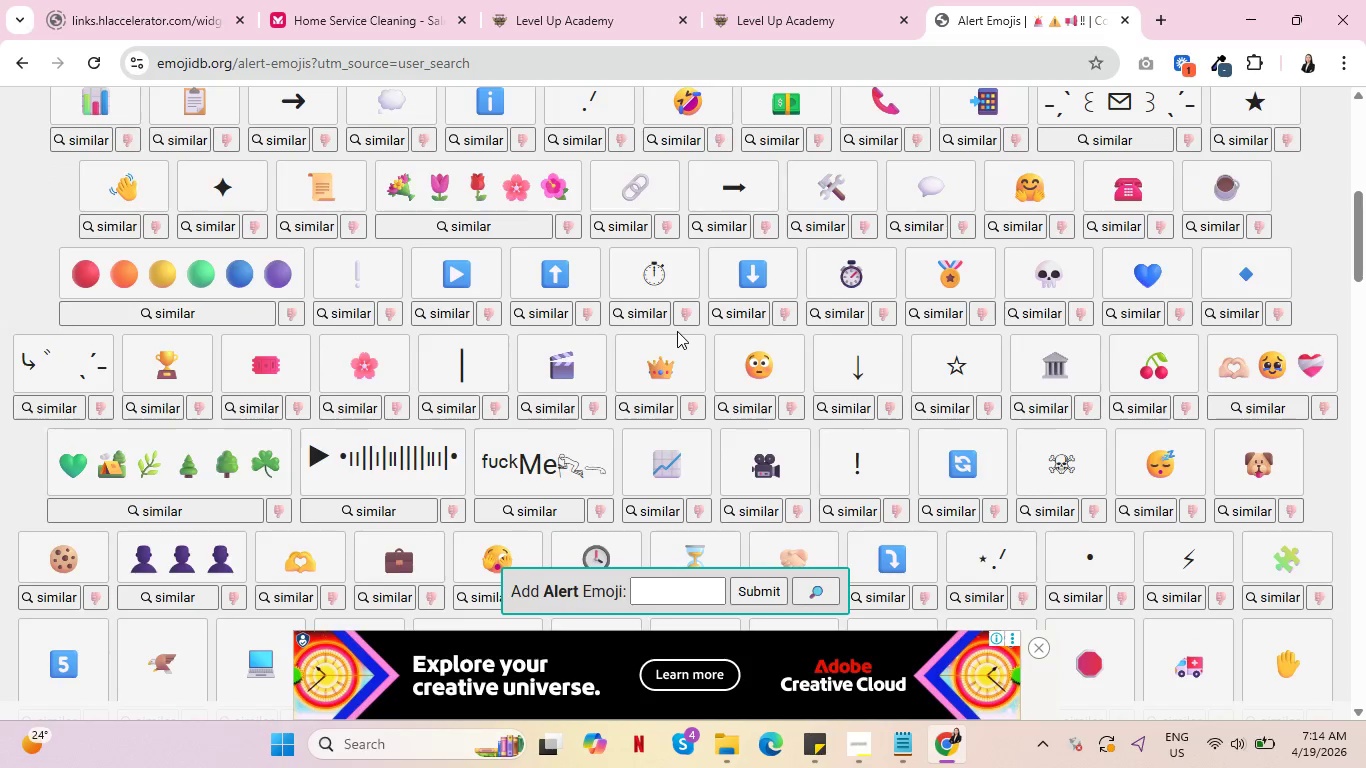 
scroll: coordinate [659, 330], scroll_direction: up, amount: 13.0
 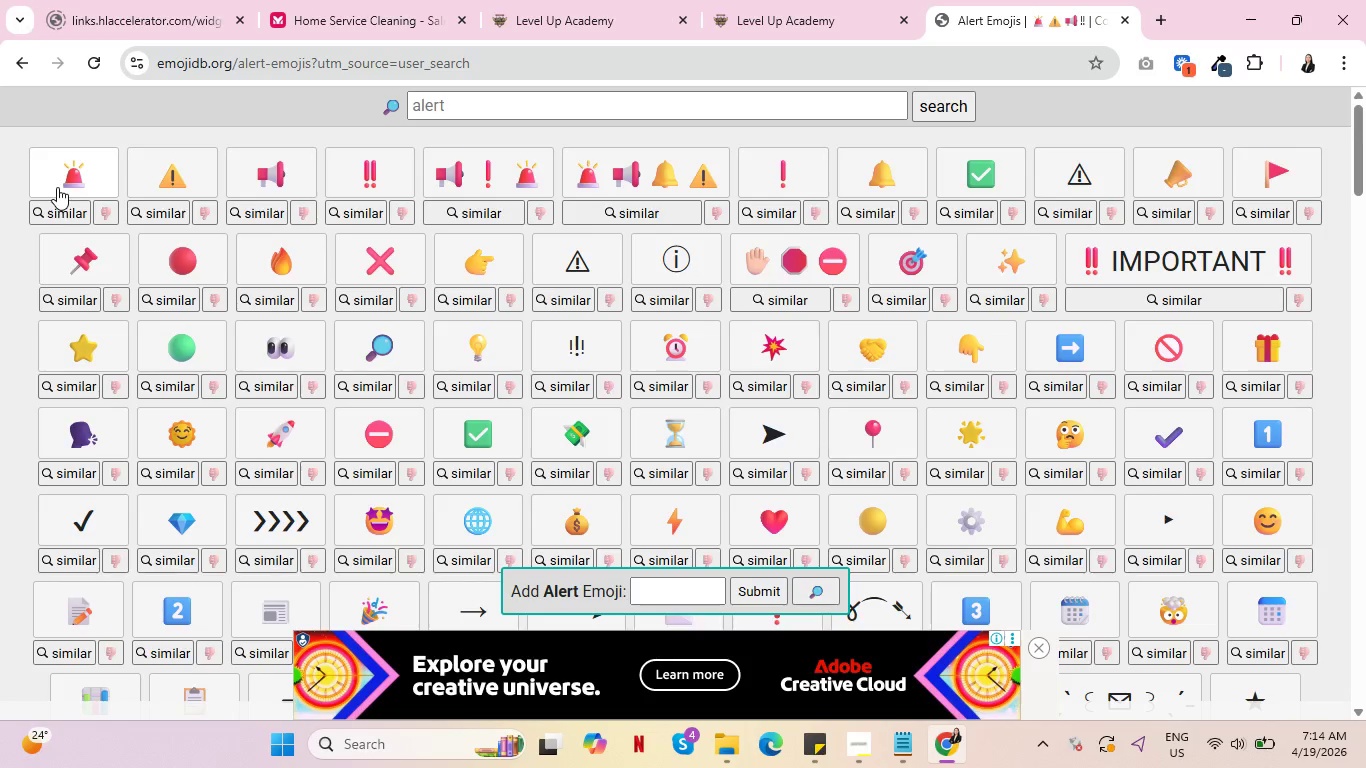 
left_click([56, 213])
 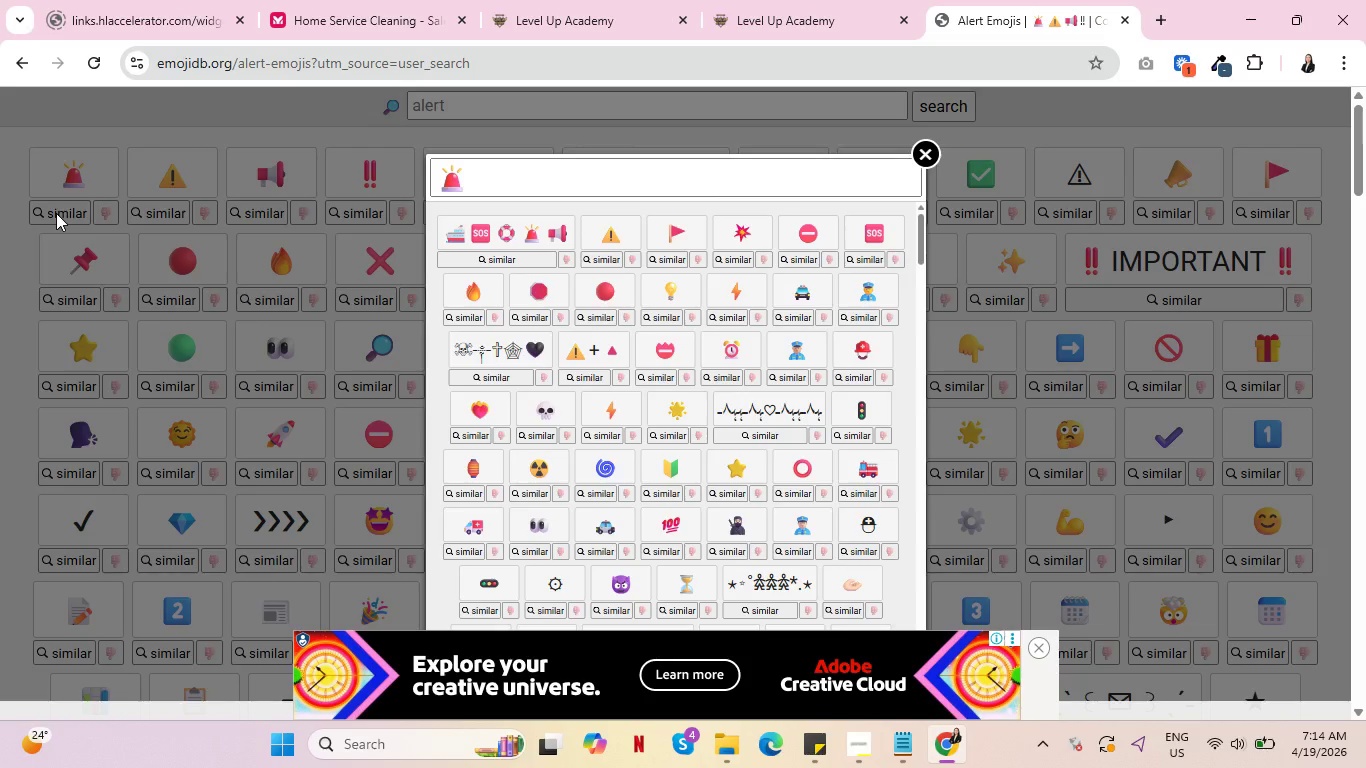 
wait(8.22)
 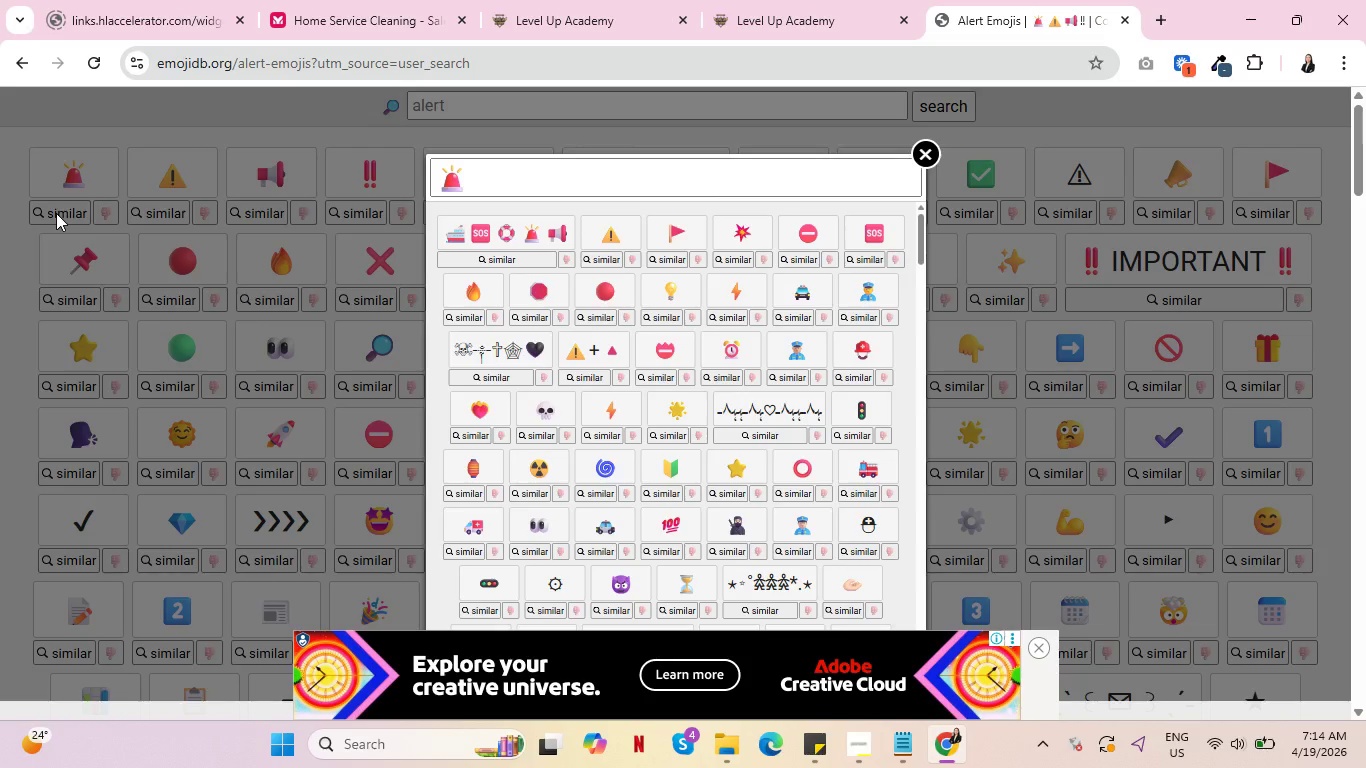 
scroll: coordinate [740, 373], scroll_direction: down, amount: 9.0
 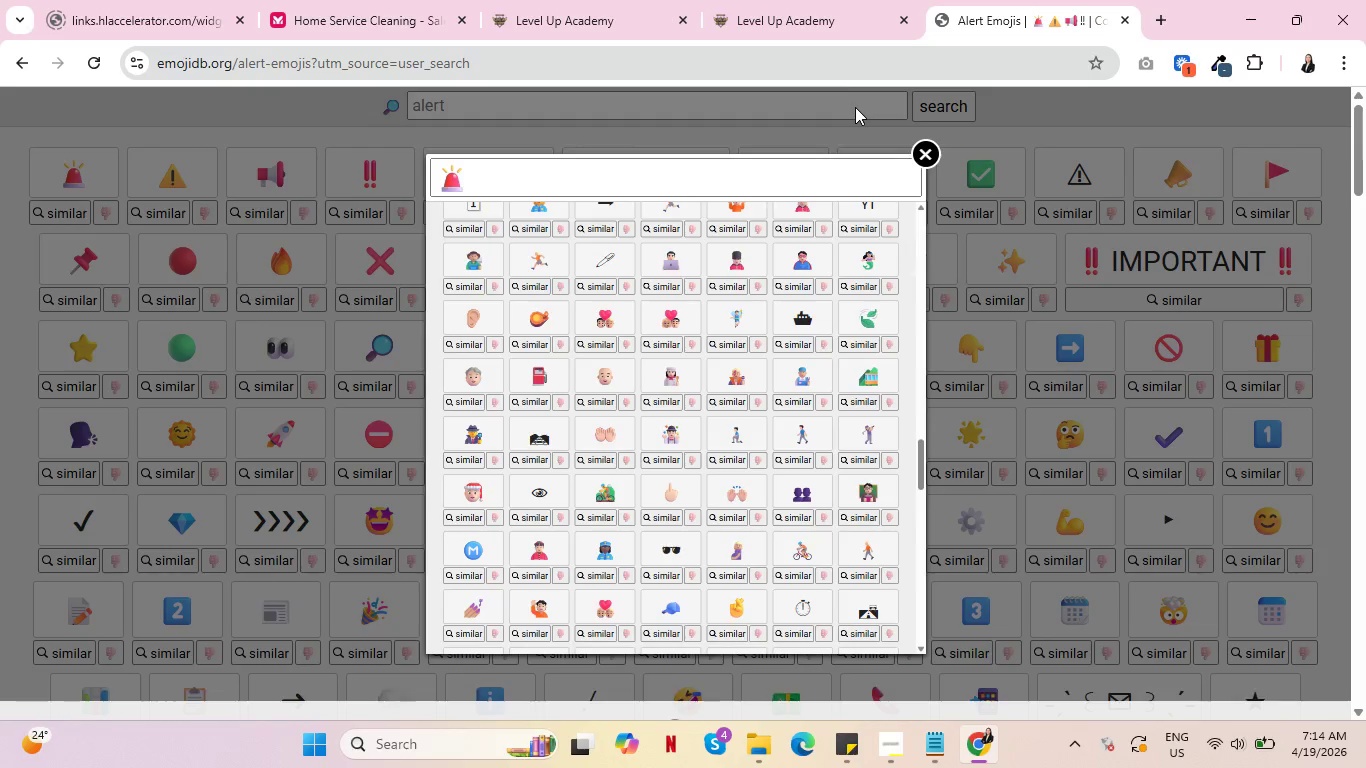 
left_click([731, 60])
 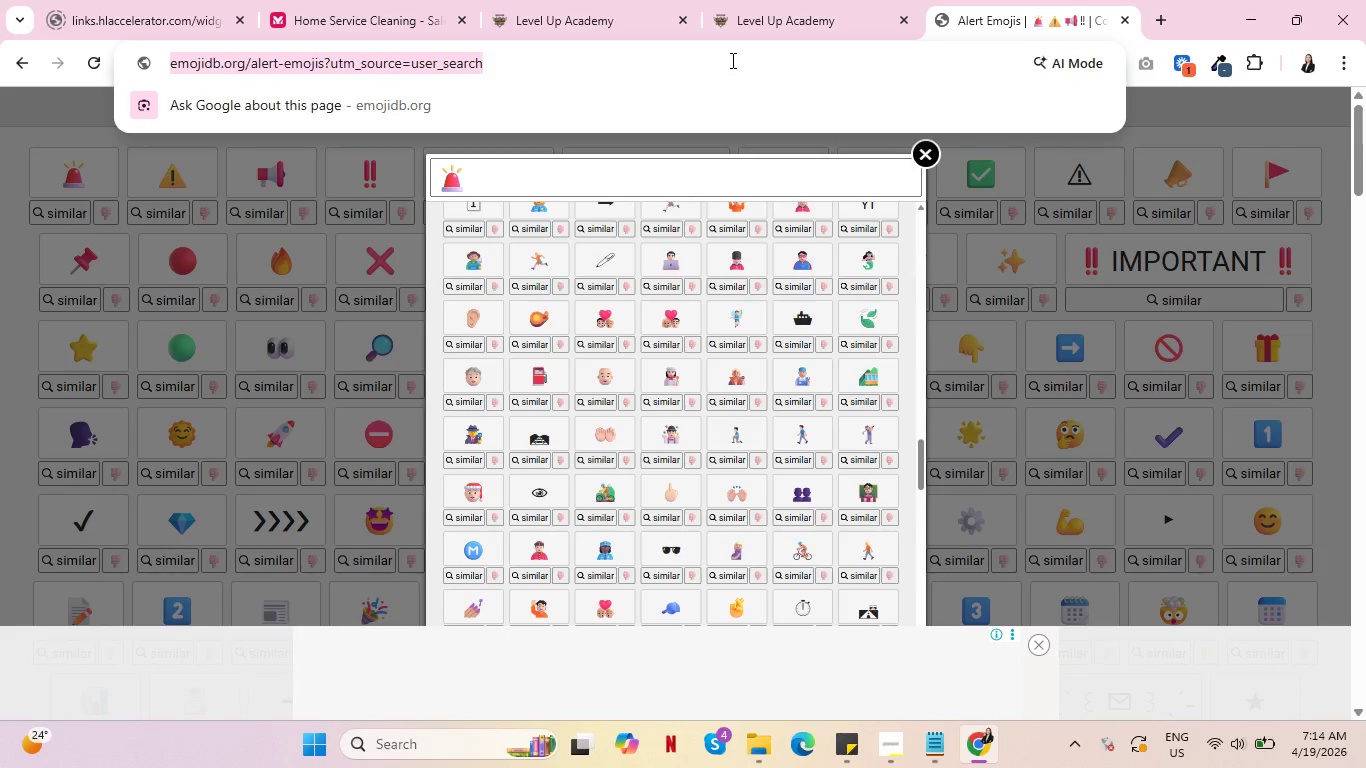 
type(alert emjoi)
 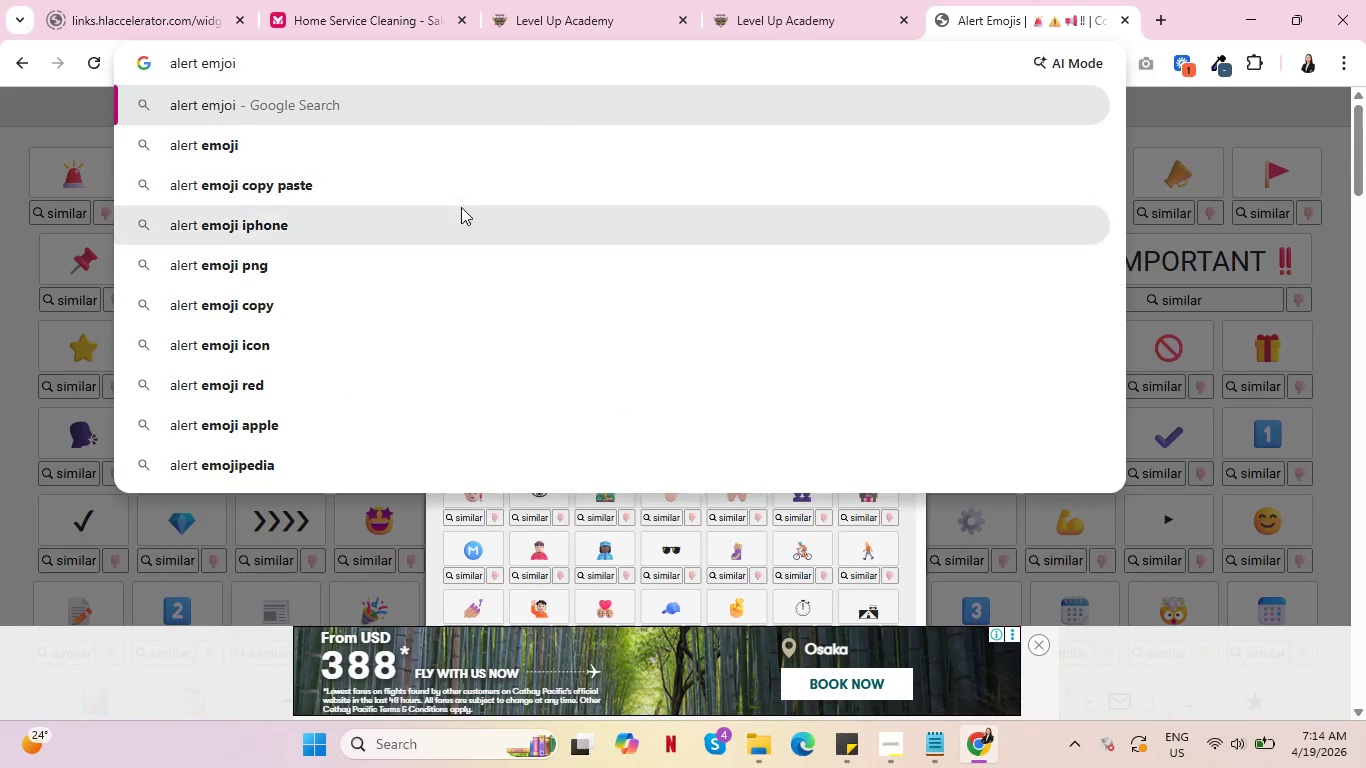 
left_click([414, 189])
 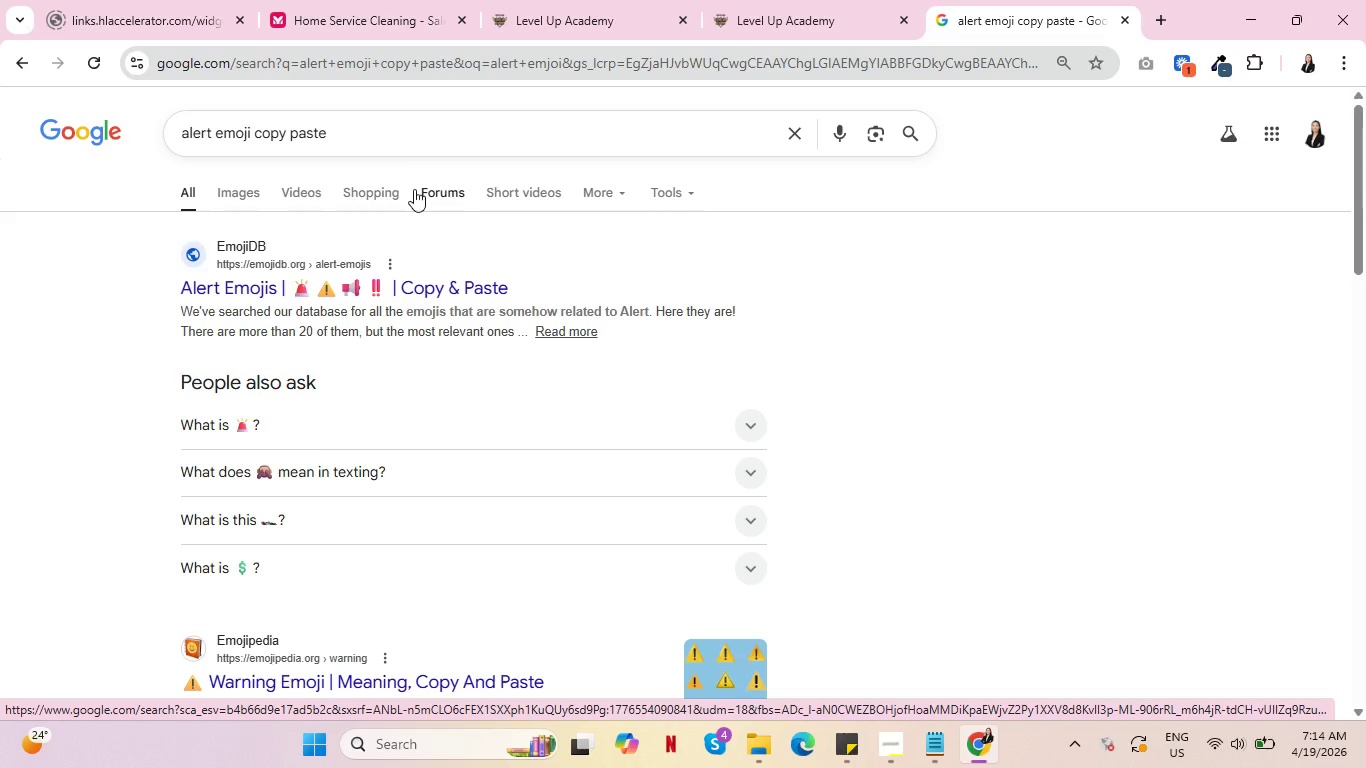 
scroll: coordinate [509, 407], scroll_direction: down, amount: 4.0
 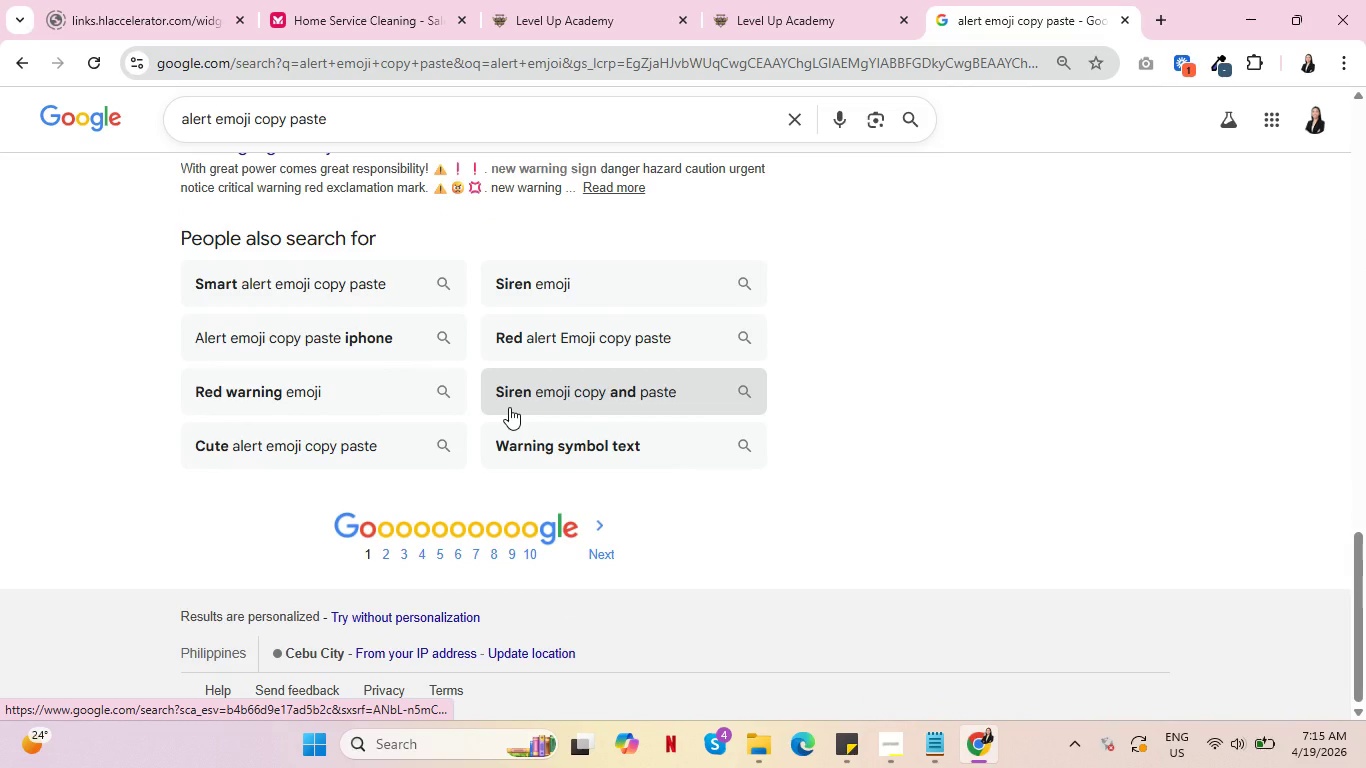 
scroll: coordinate [511, 408], scroll_direction: up, amount: 4.0
 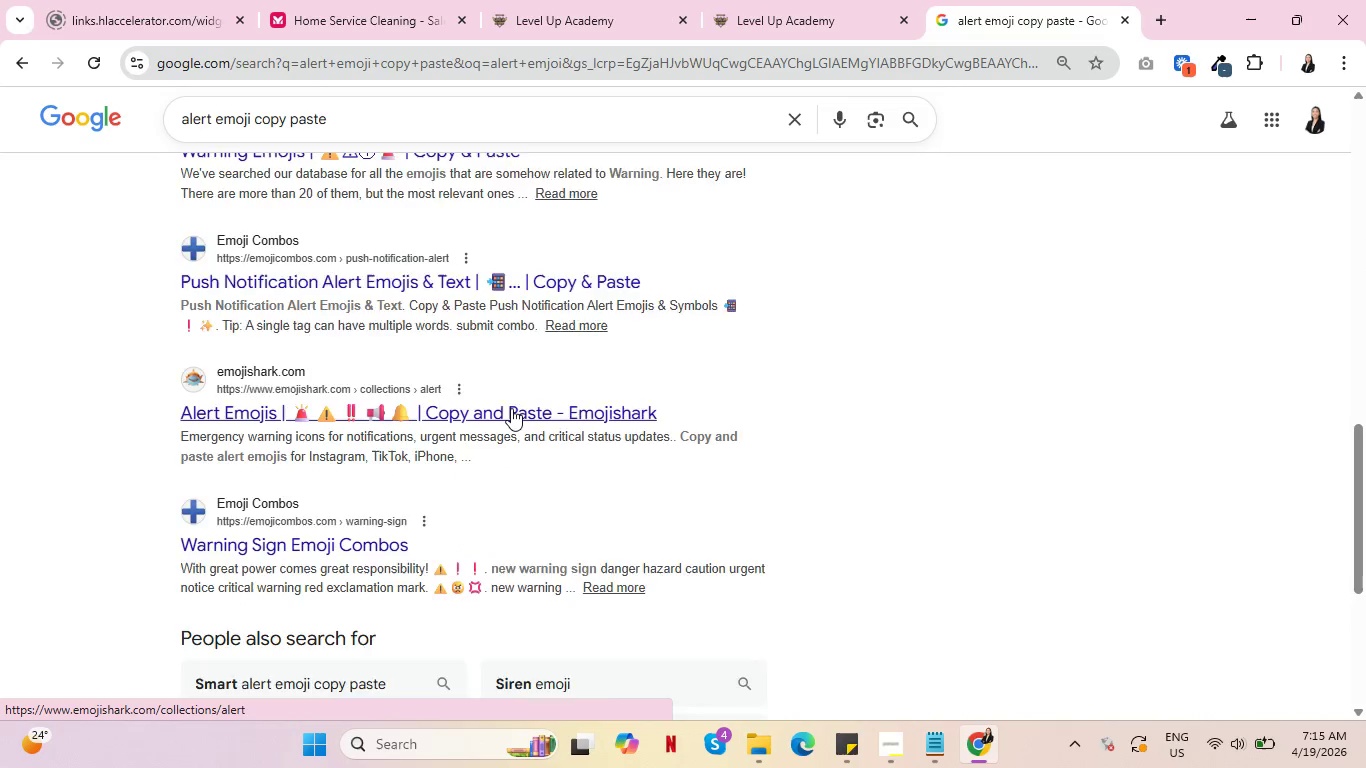 
scroll: coordinate [511, 408], scroll_direction: down, amount: 3.0
 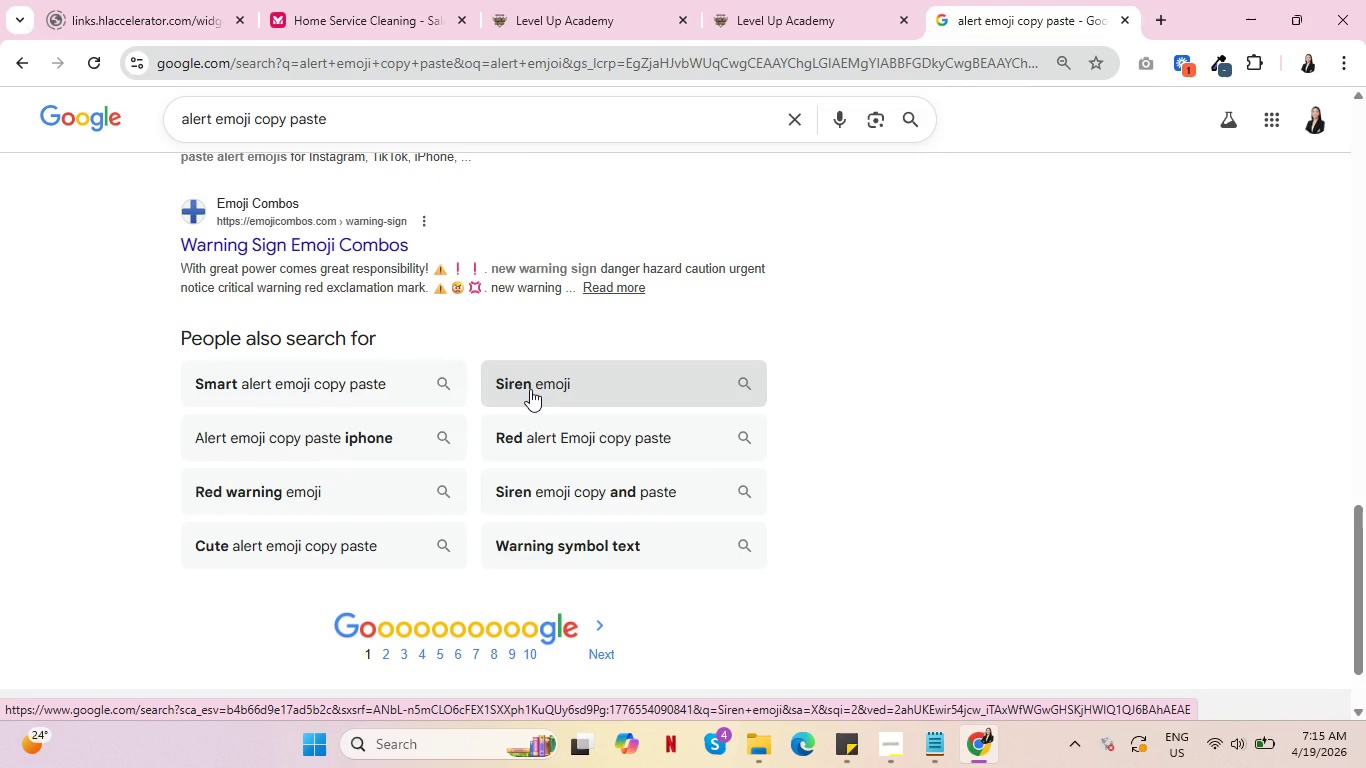 
left_click_drag(start_coordinate=[541, 487], to_coordinate=[544, 492])
 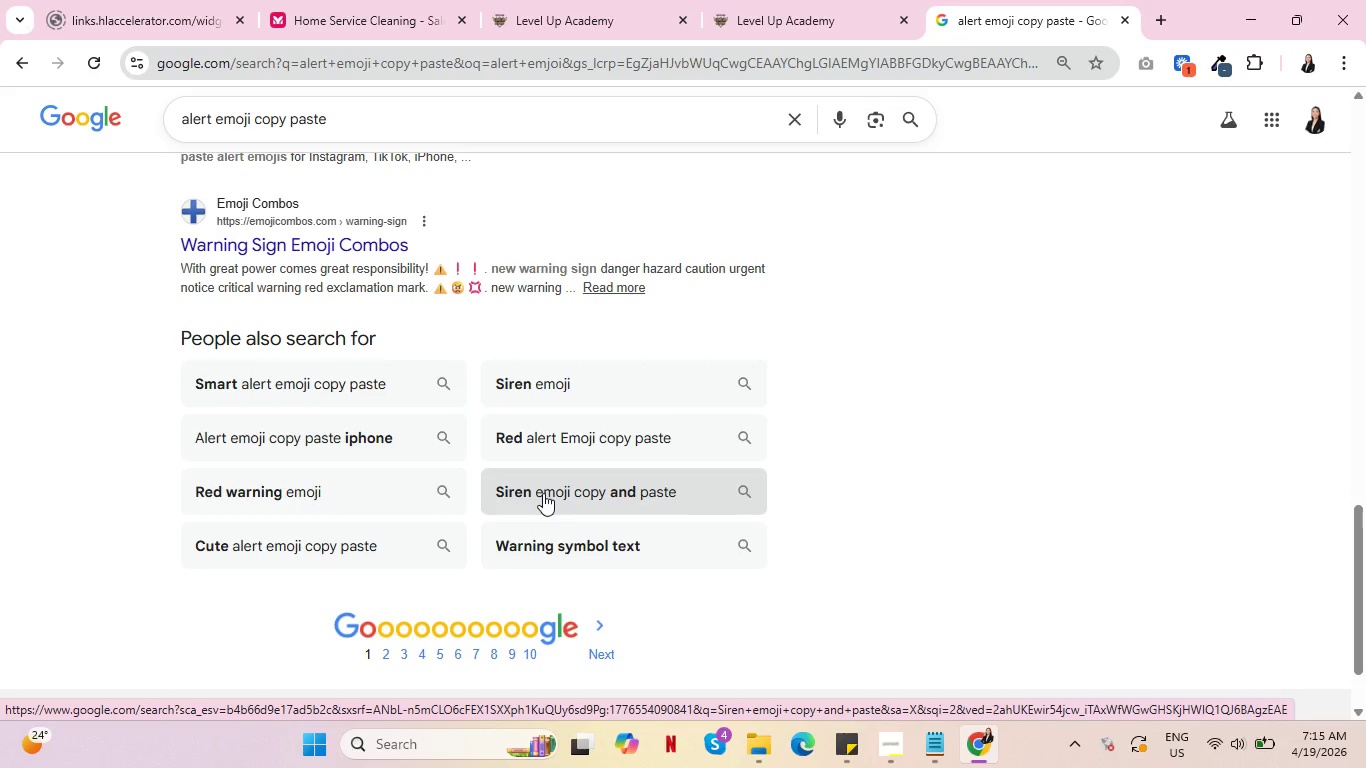 
left_click([543, 493])
 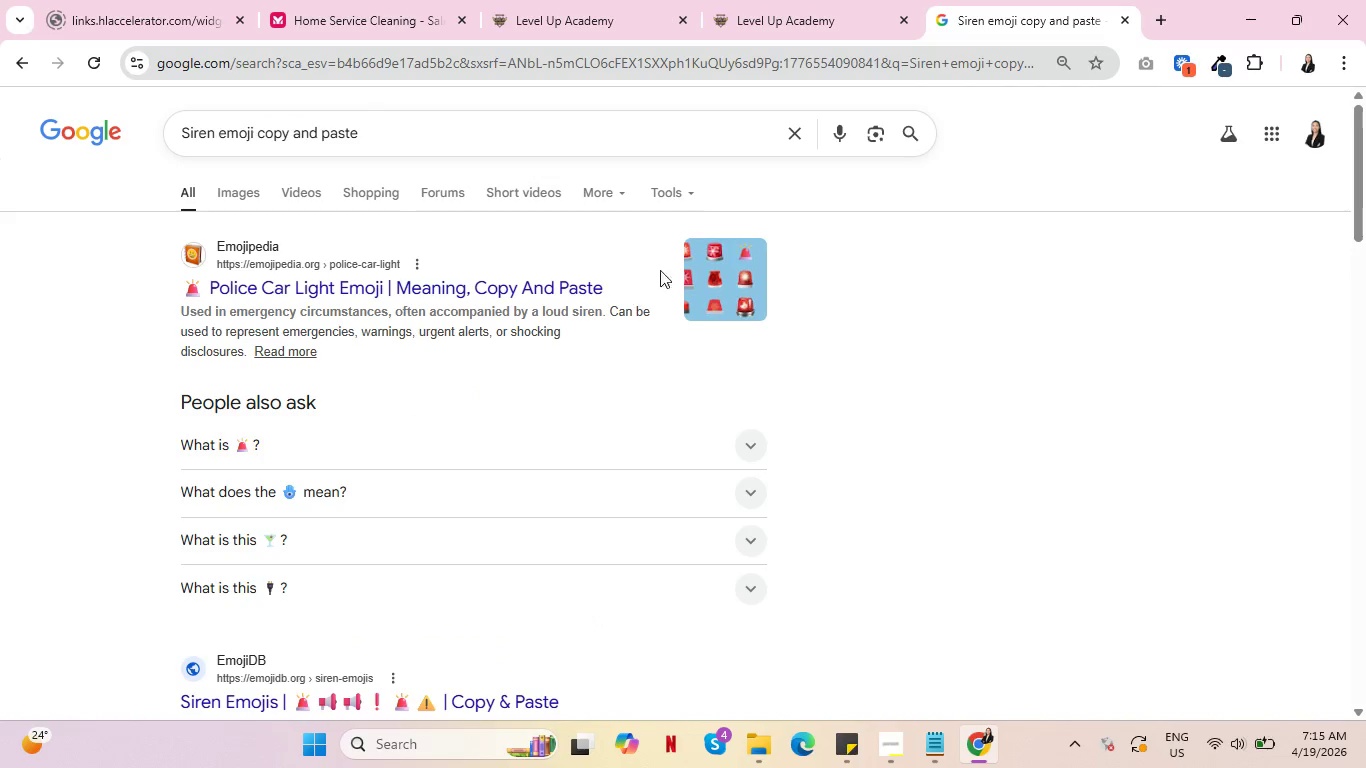 
left_click([698, 284])
 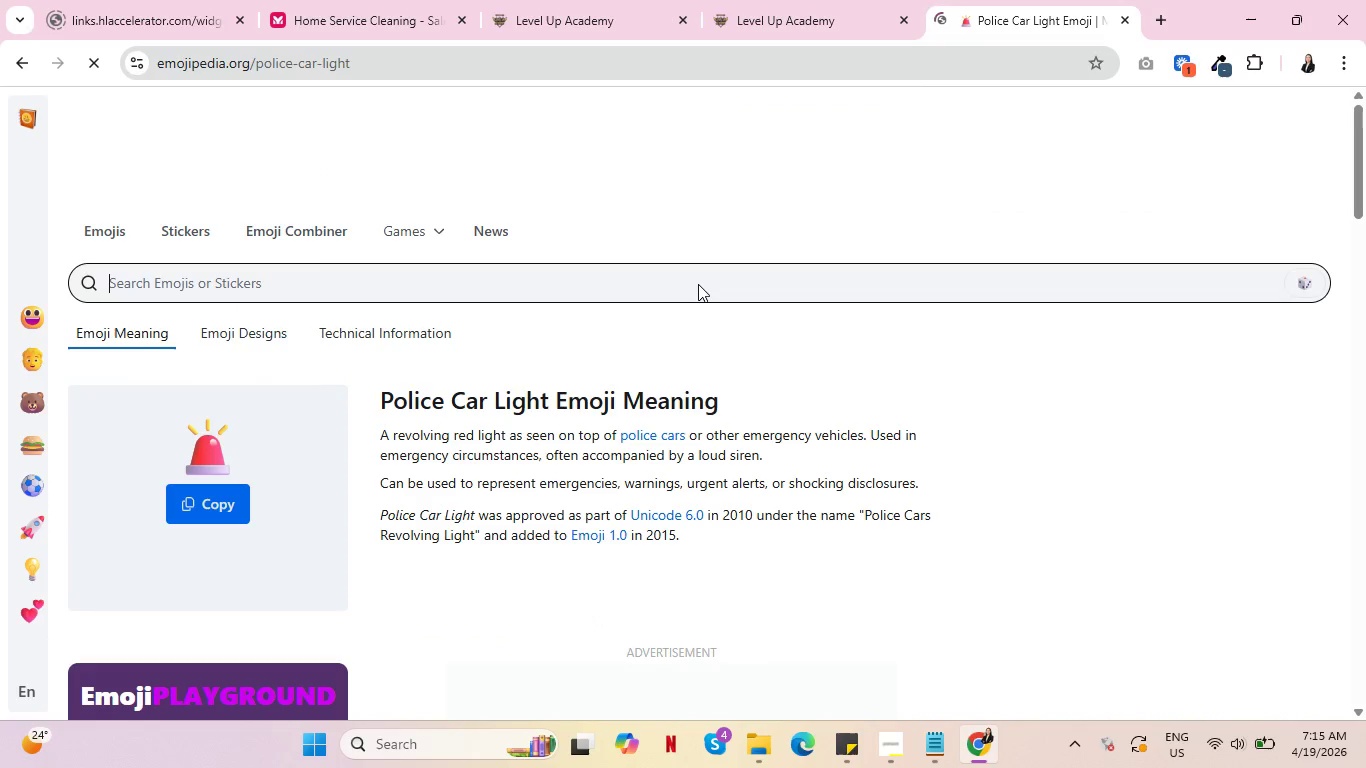 
scroll: coordinate [558, 362], scroll_direction: down, amount: 22.0
 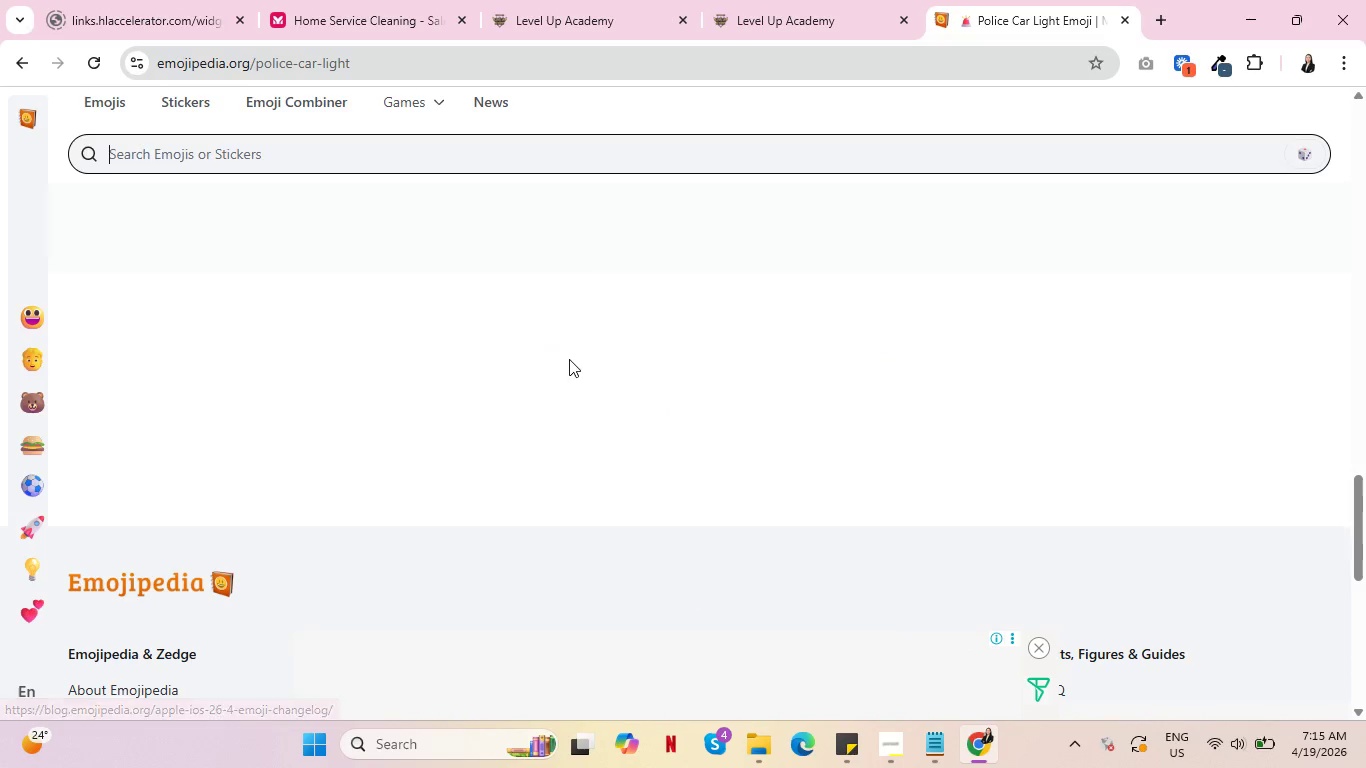 
scroll: coordinate [575, 350], scroll_direction: up, amount: 30.0
 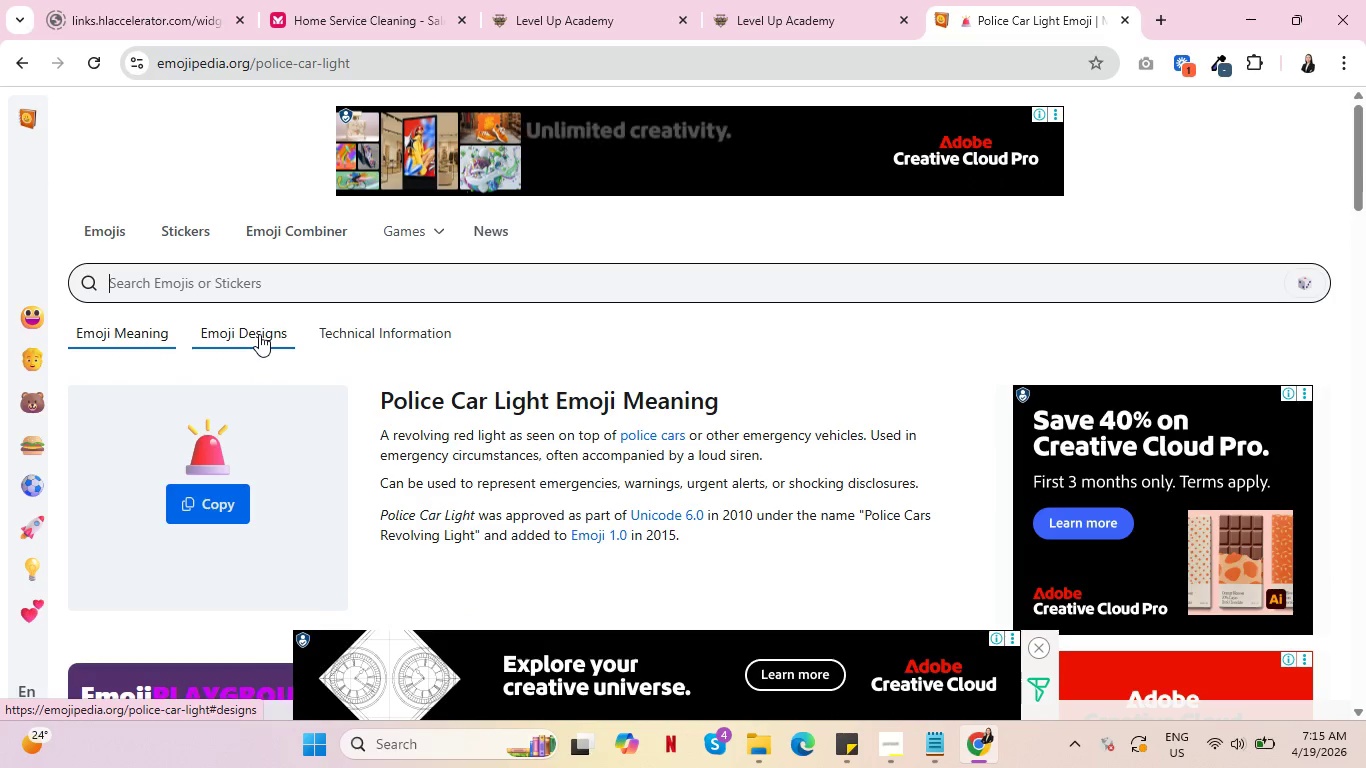 
left_click([104, 227])
 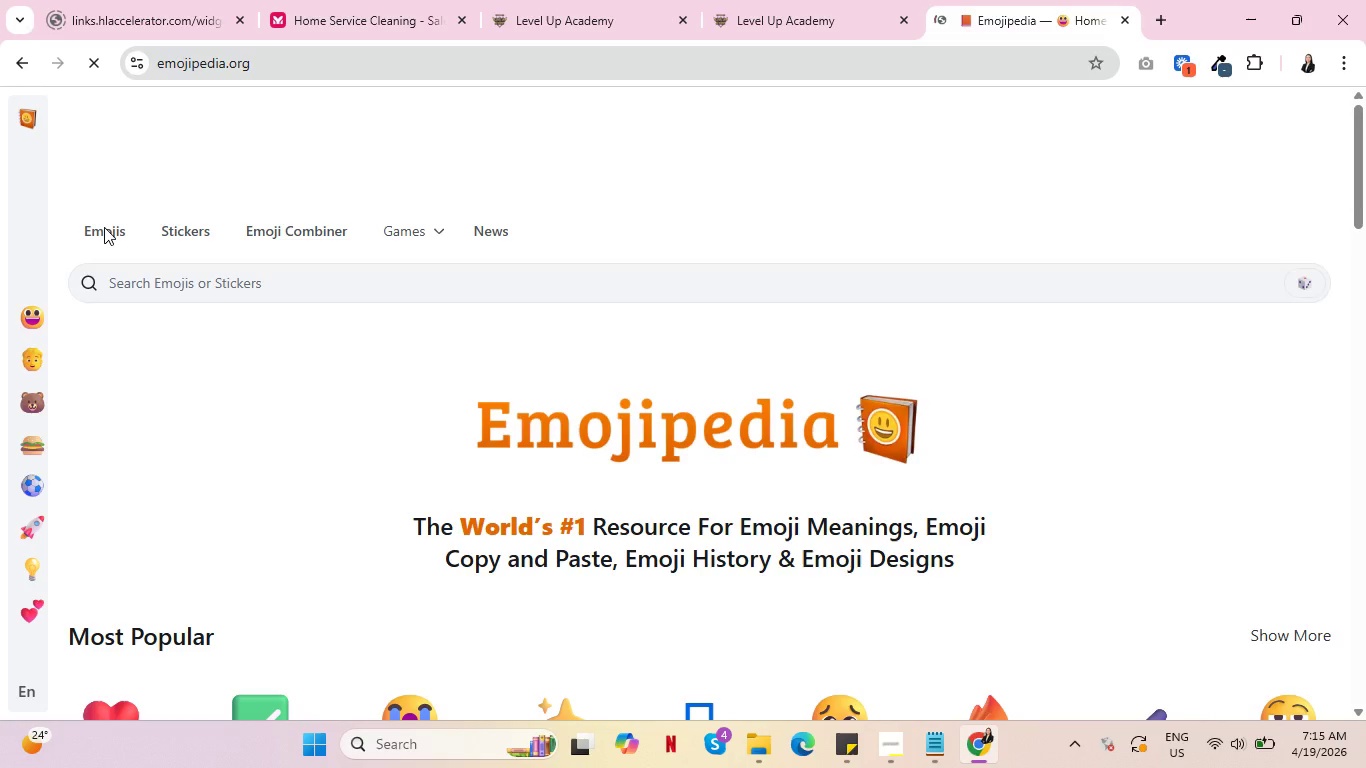 
scroll: coordinate [342, 445], scroll_direction: down, amount: 4.0
 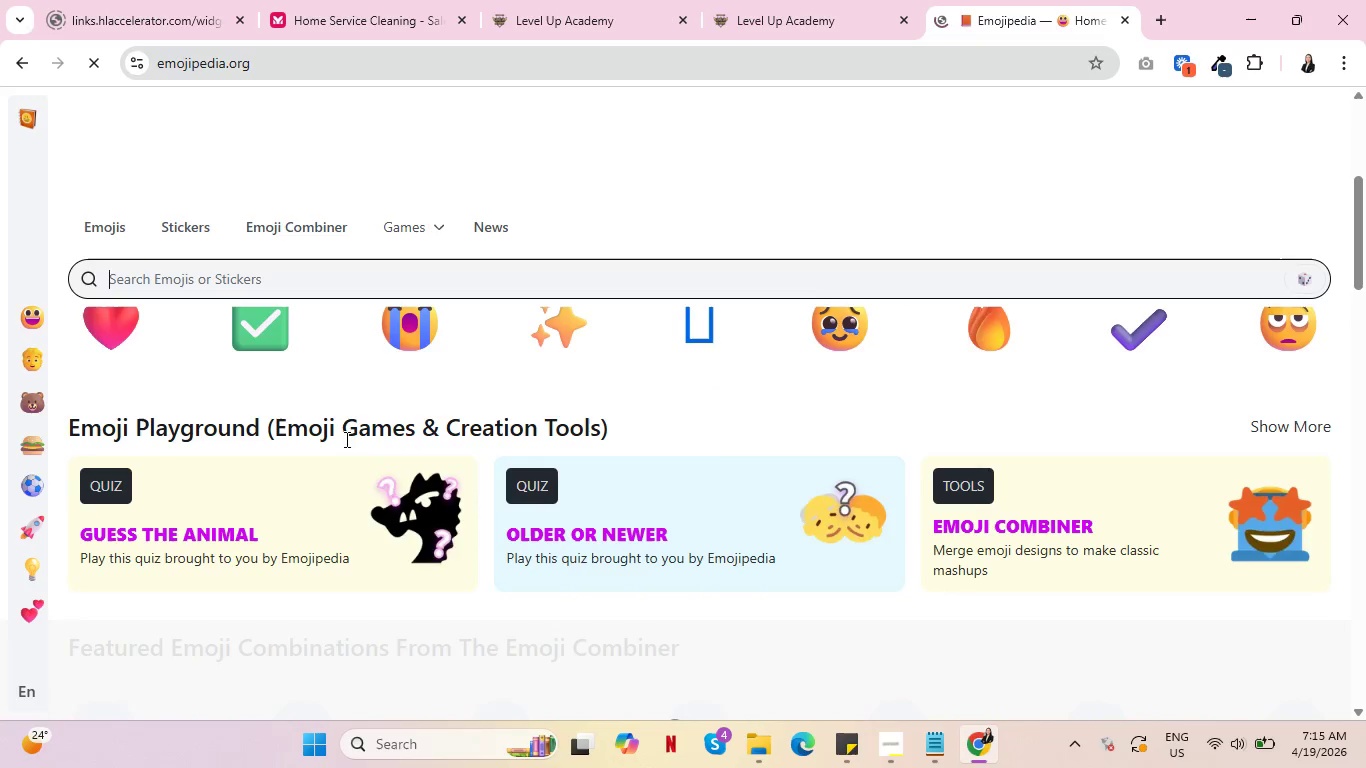 
scroll: coordinate [345, 436], scroll_direction: up, amount: 3.0
 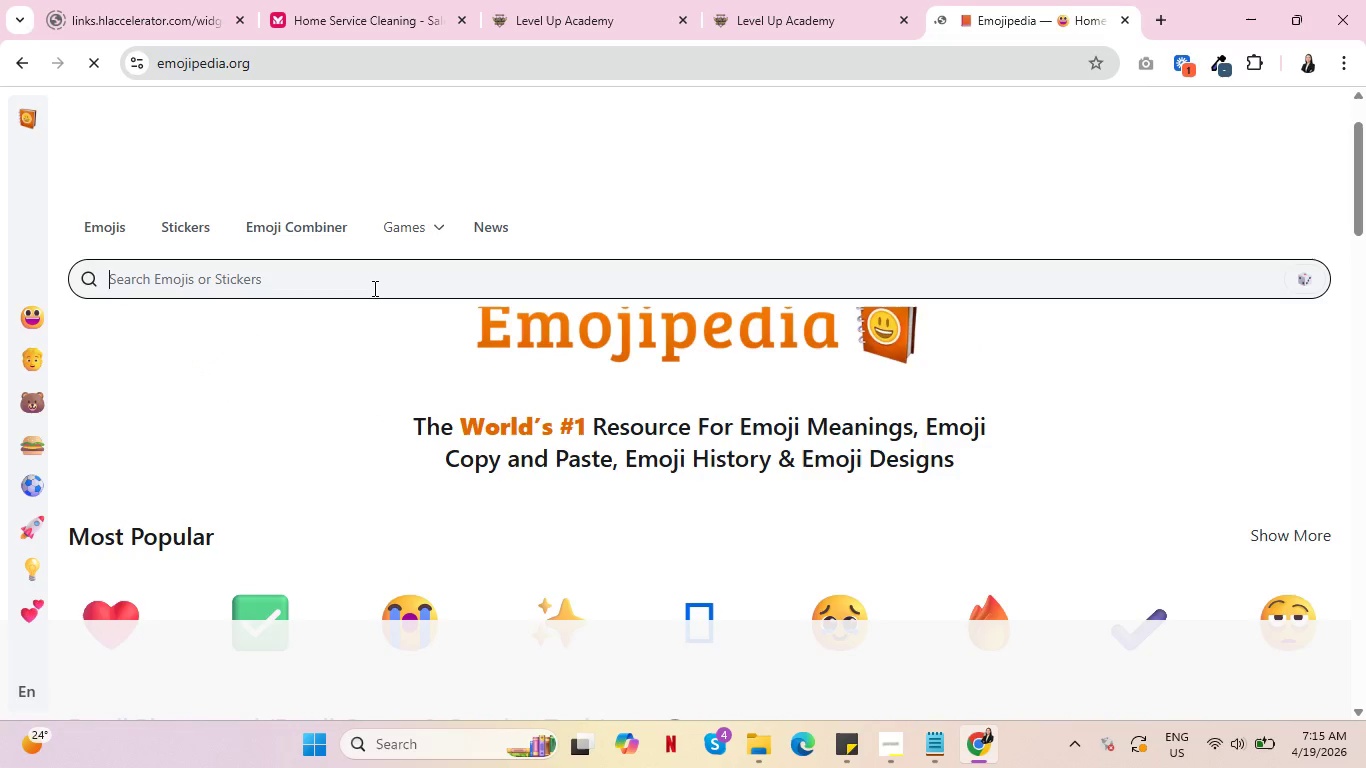 
type(alert)
 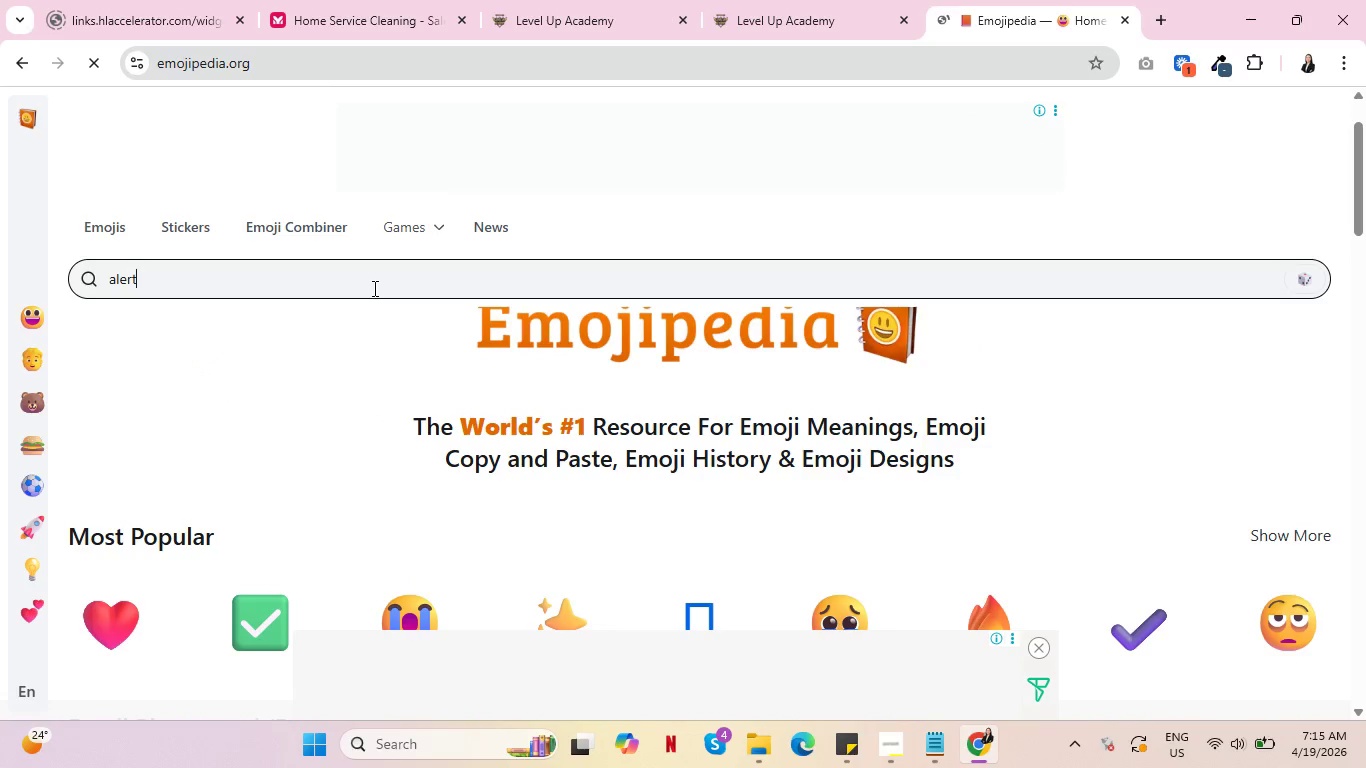 
key(Enter)
 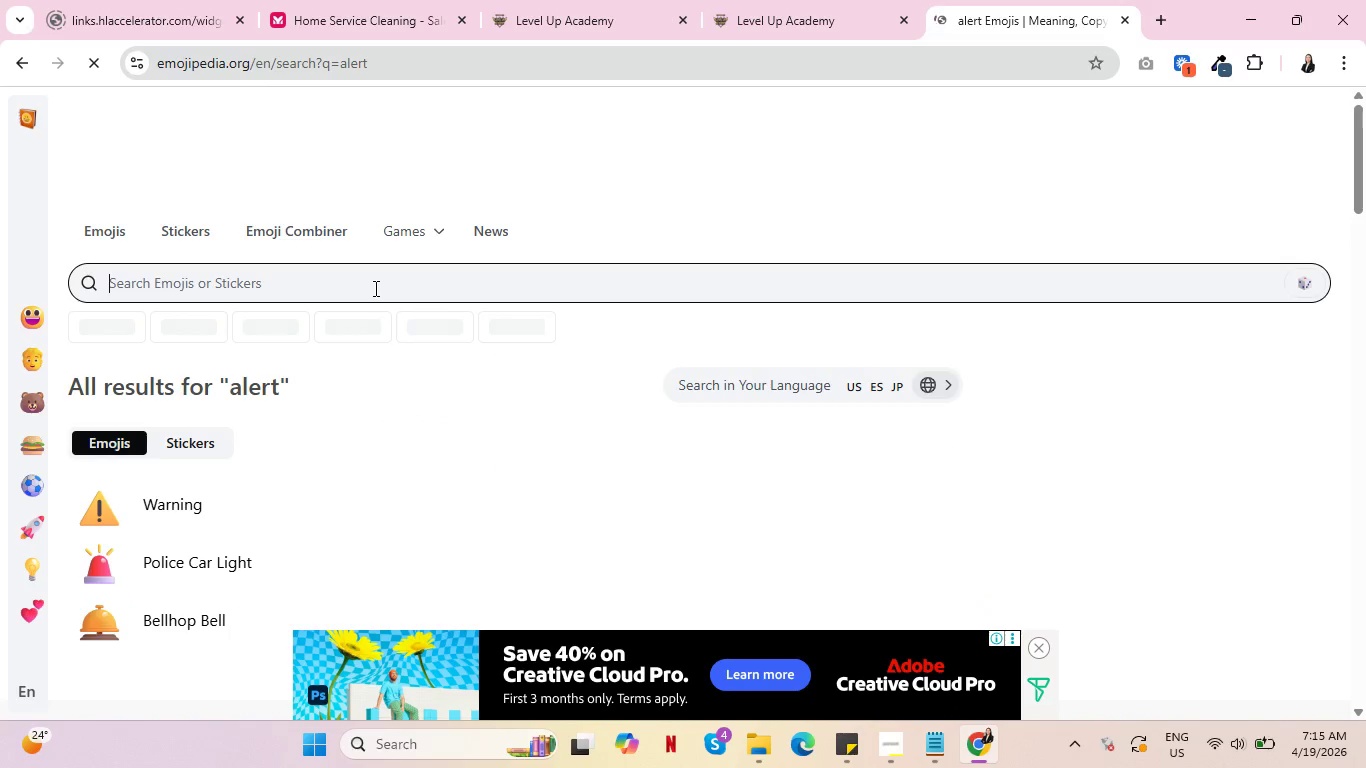 
scroll: coordinate [237, 487], scroll_direction: down, amount: 2.0
 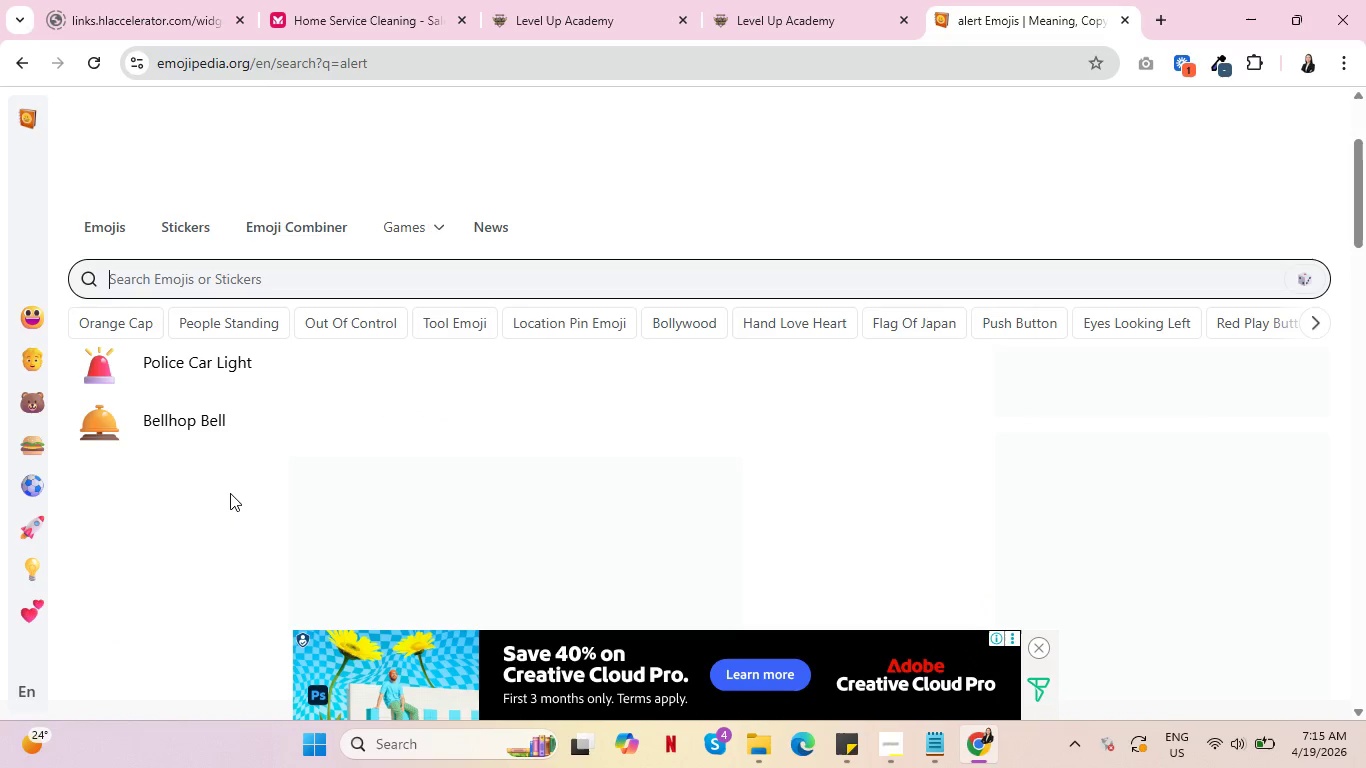 
scroll: coordinate [230, 493], scroll_direction: up, amount: 2.0
 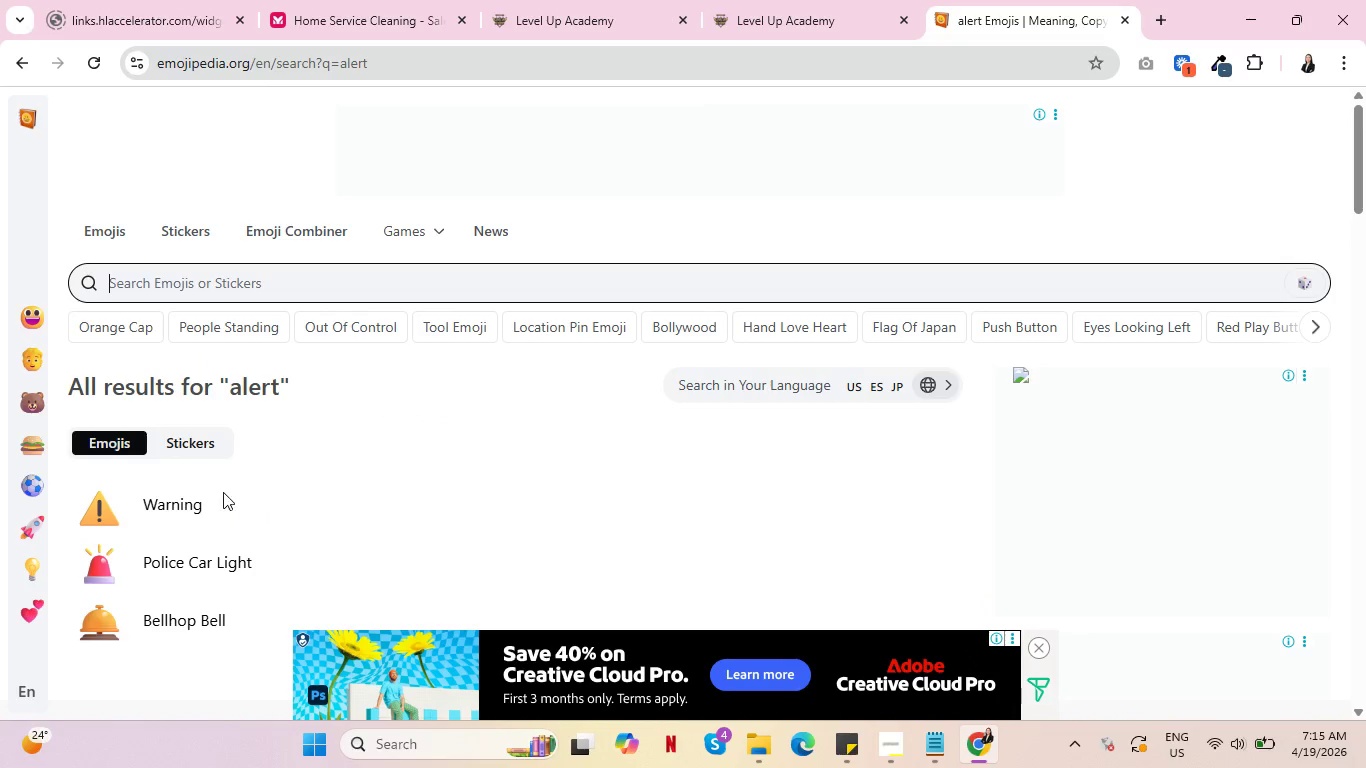 
left_click([172, 437])
 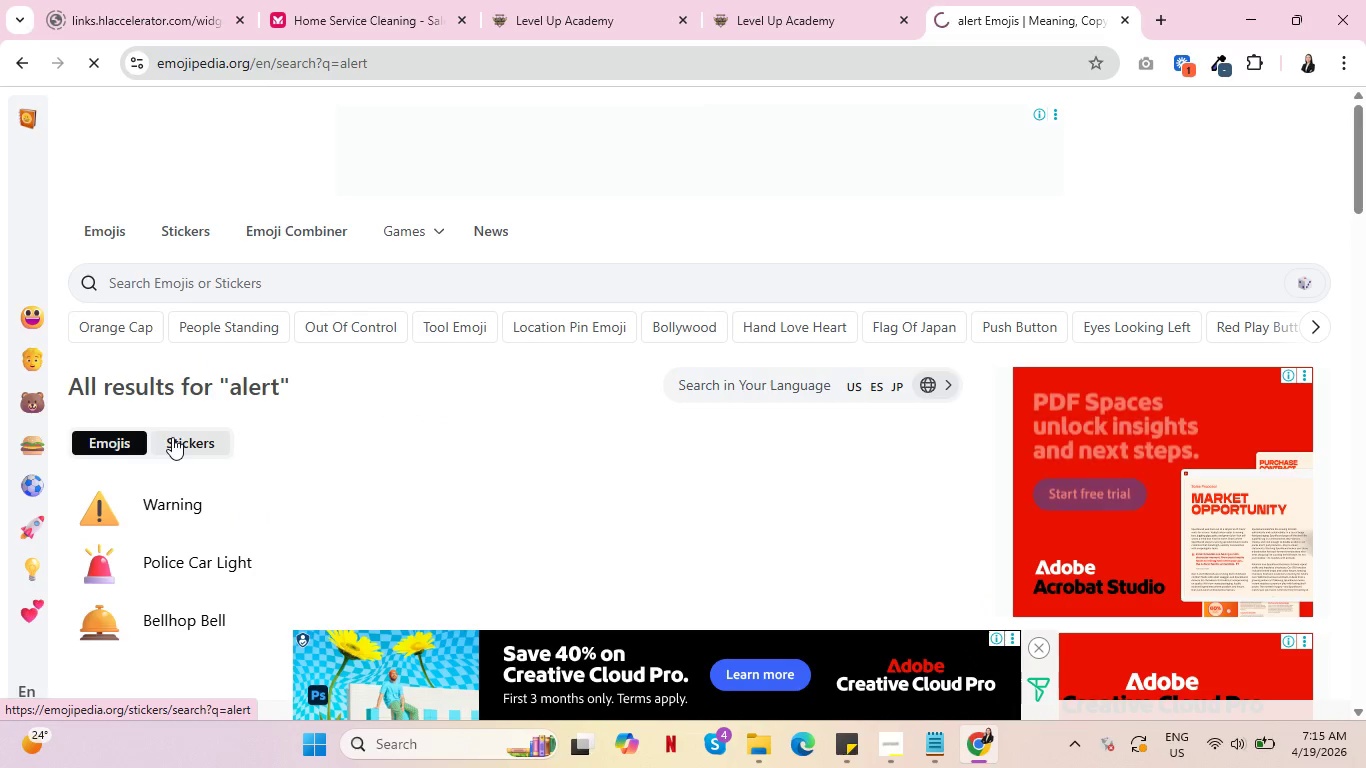 
mouse_move([143, 521])
 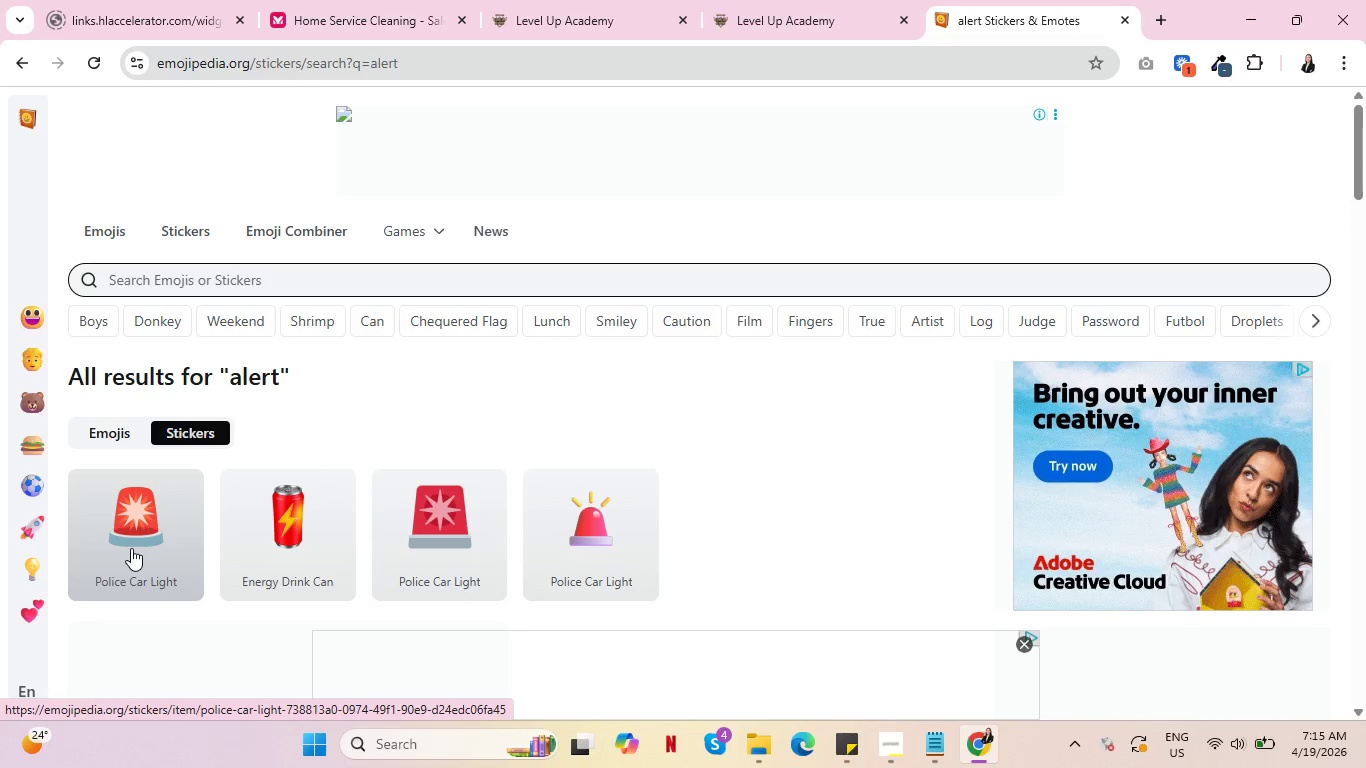 
left_click([127, 519])
 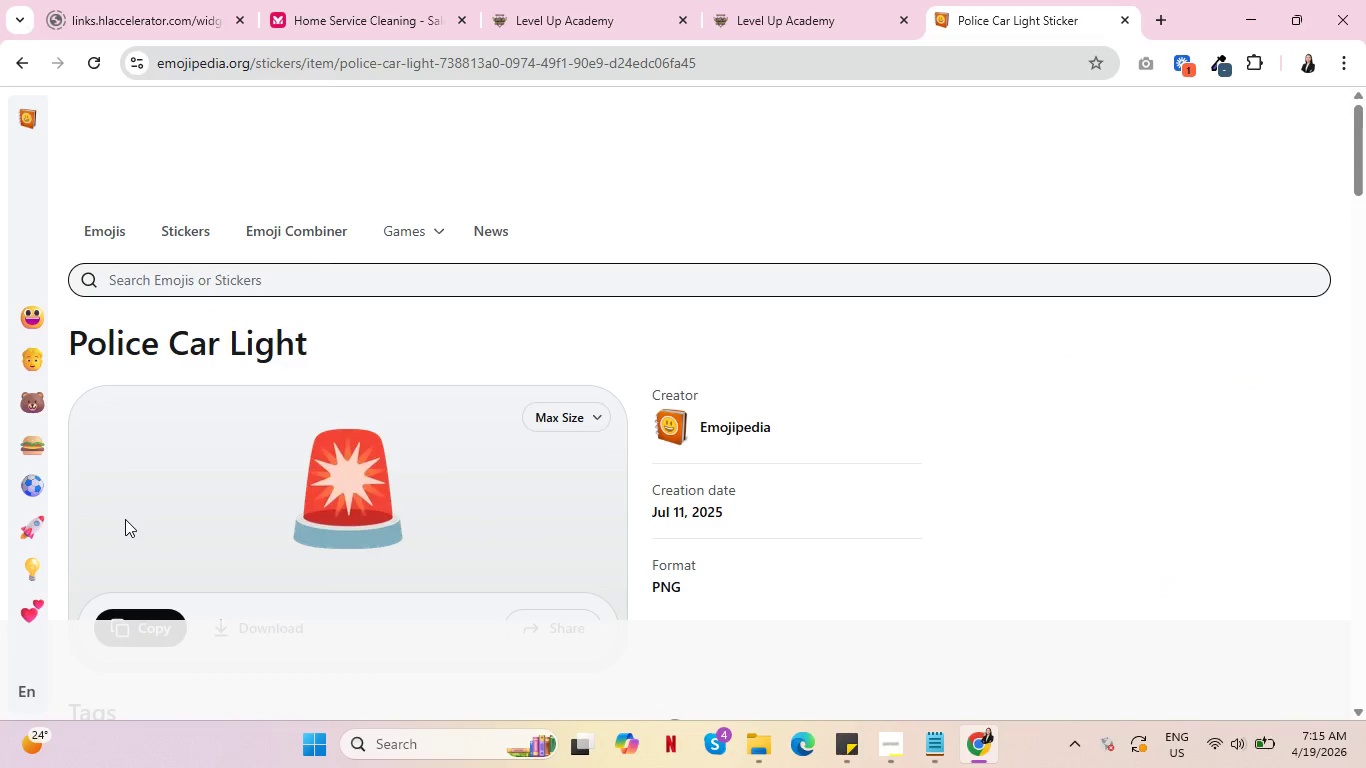 
scroll: coordinate [303, 490], scroll_direction: down, amount: 4.0
 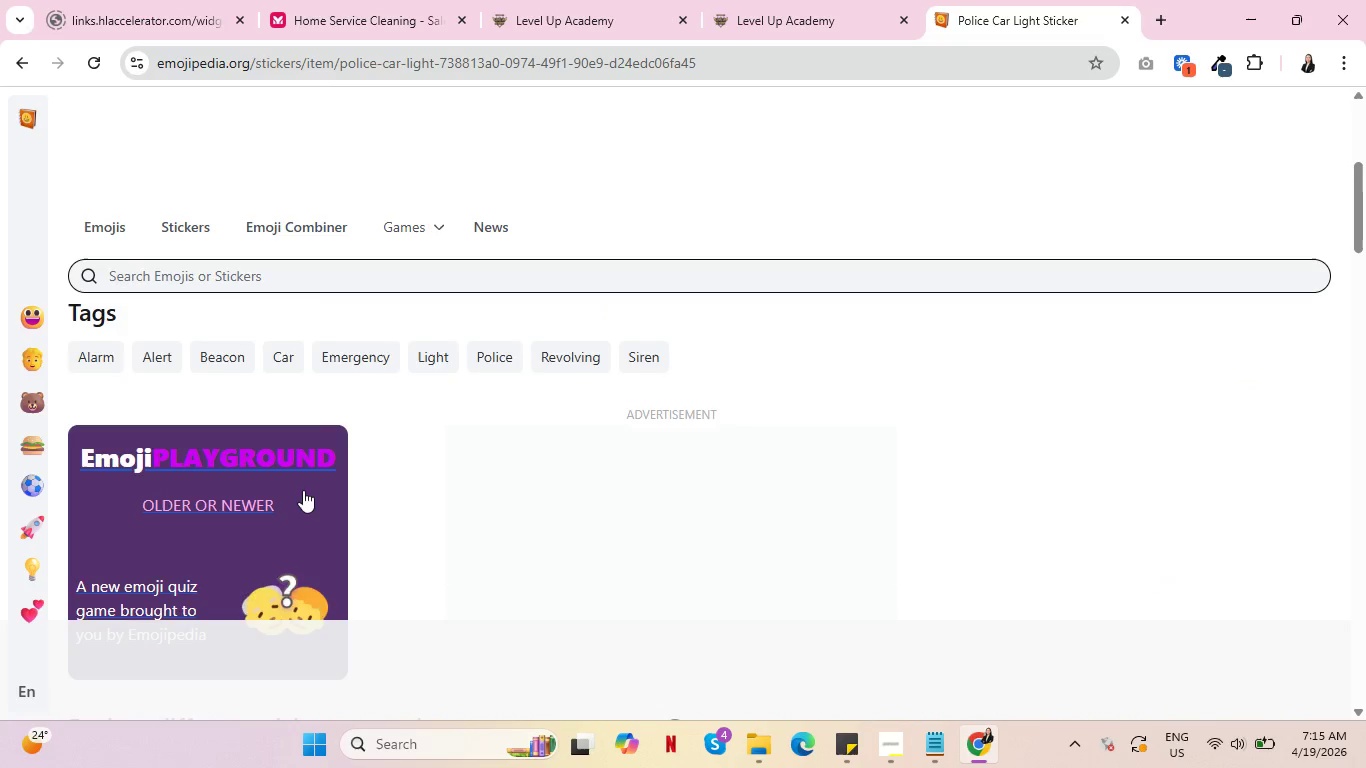 
scroll: coordinate [303, 490], scroll_direction: up, amount: 4.0
 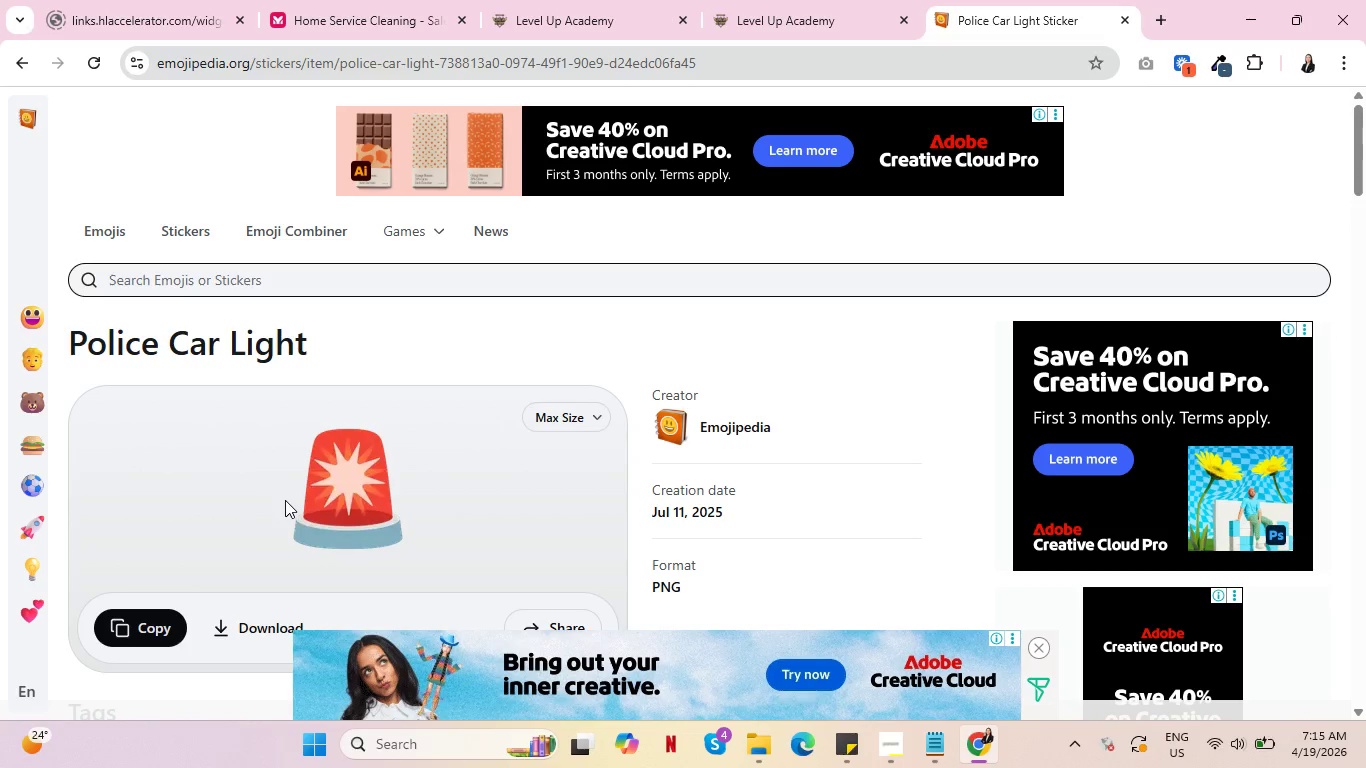 
wait(8.17)
 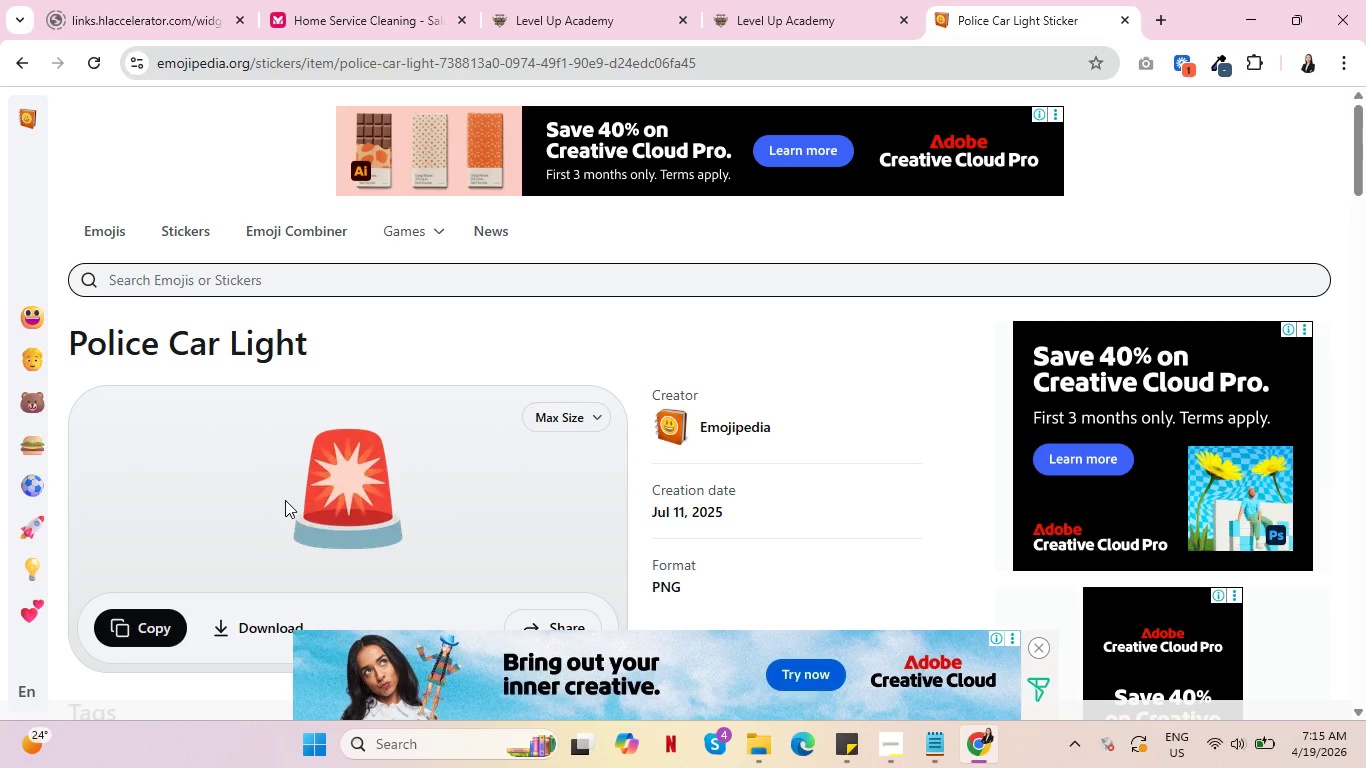 
scroll: coordinate [407, 448], scroll_direction: down, amount: 2.0
 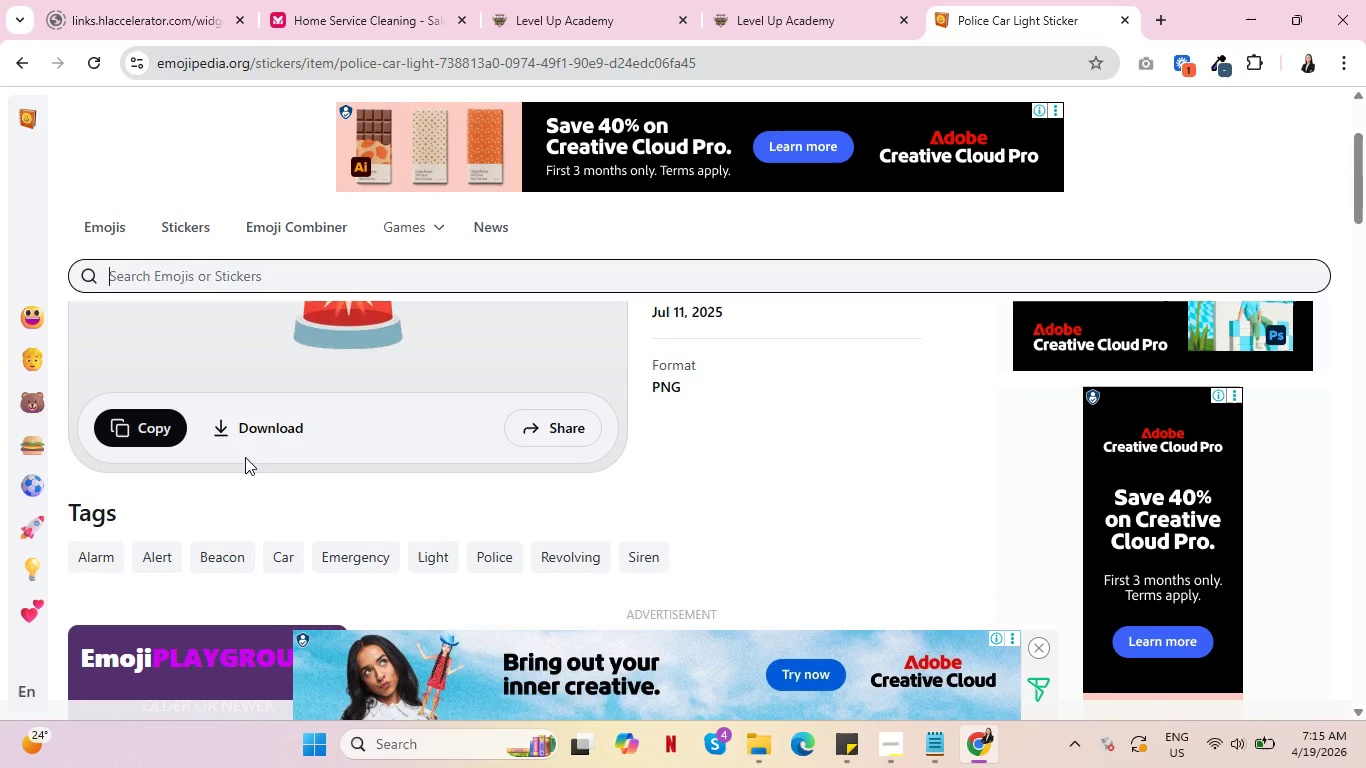 
left_click([133, 424])
 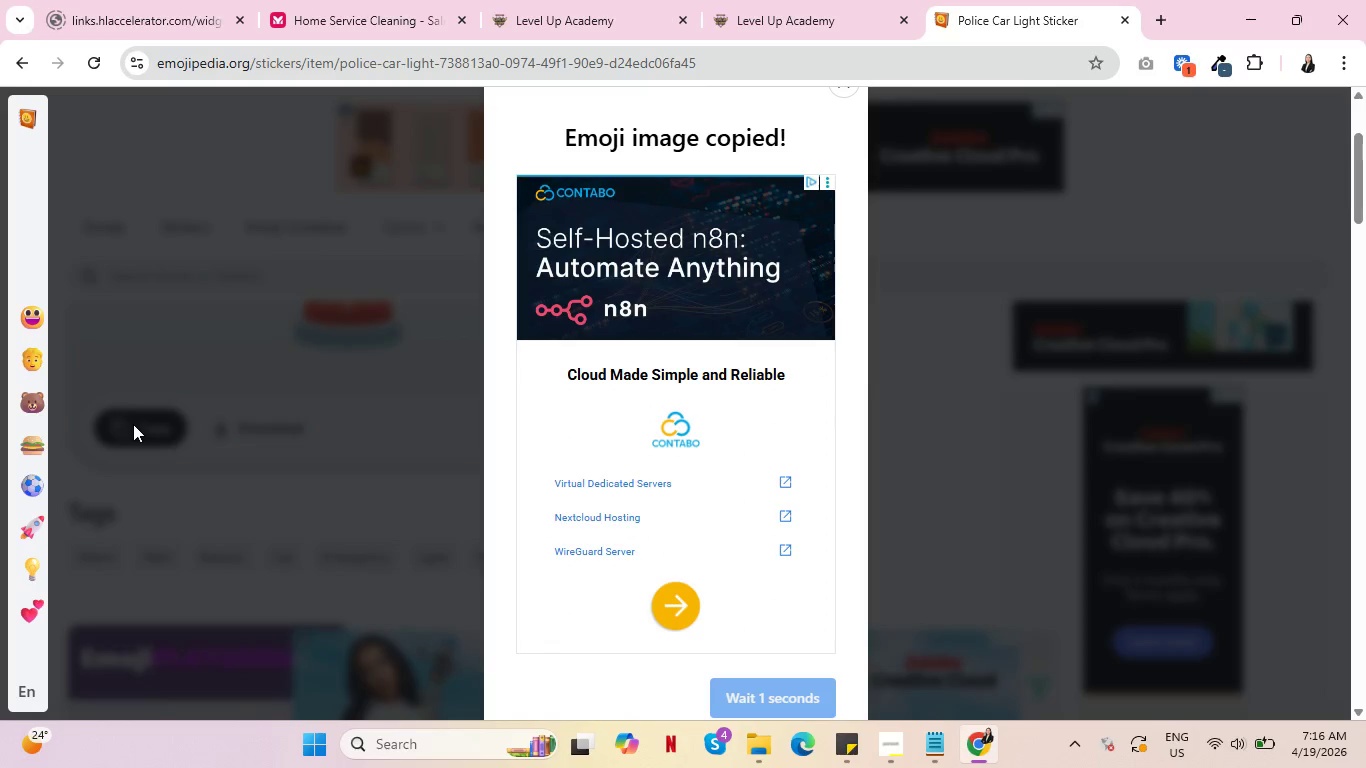 
left_click([776, 9])
 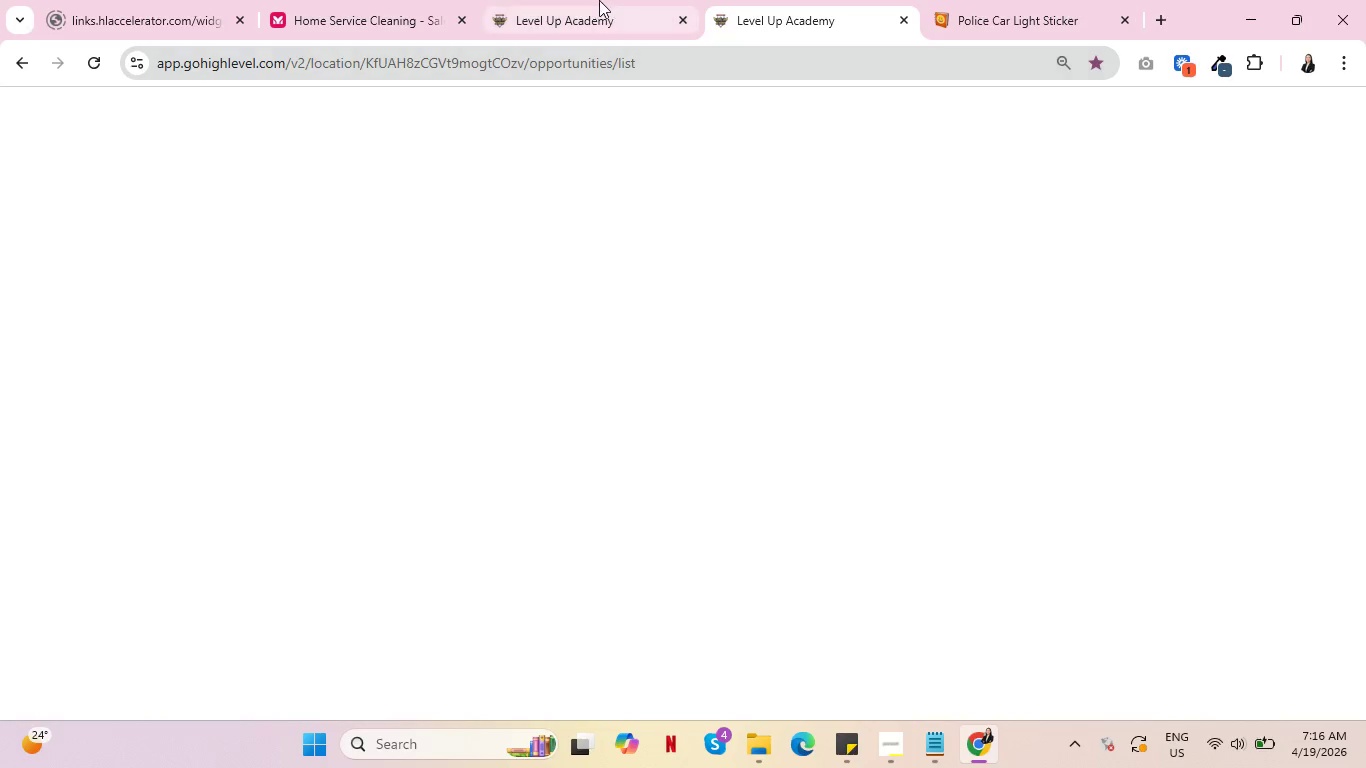 
left_click([597, 0])
 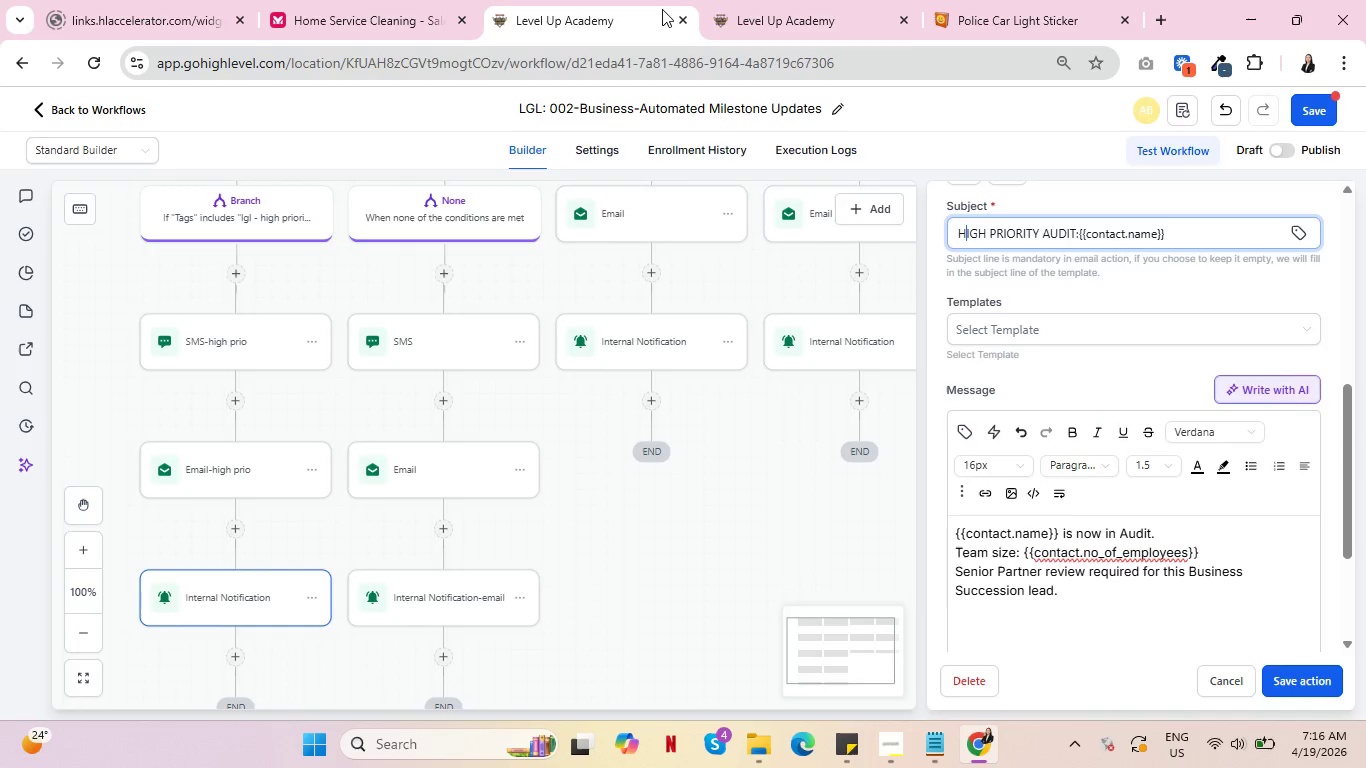 
left_click([838, 0])
 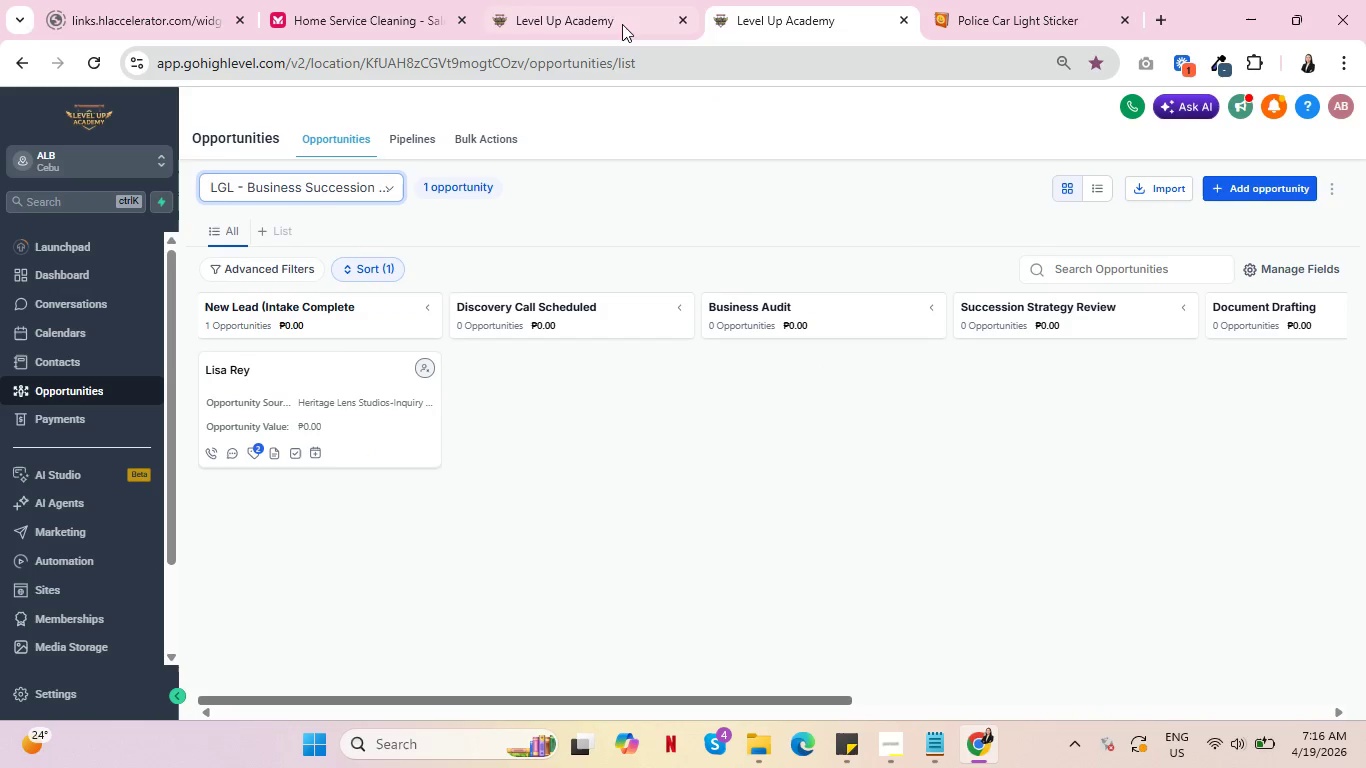 
left_click([584, 0])
 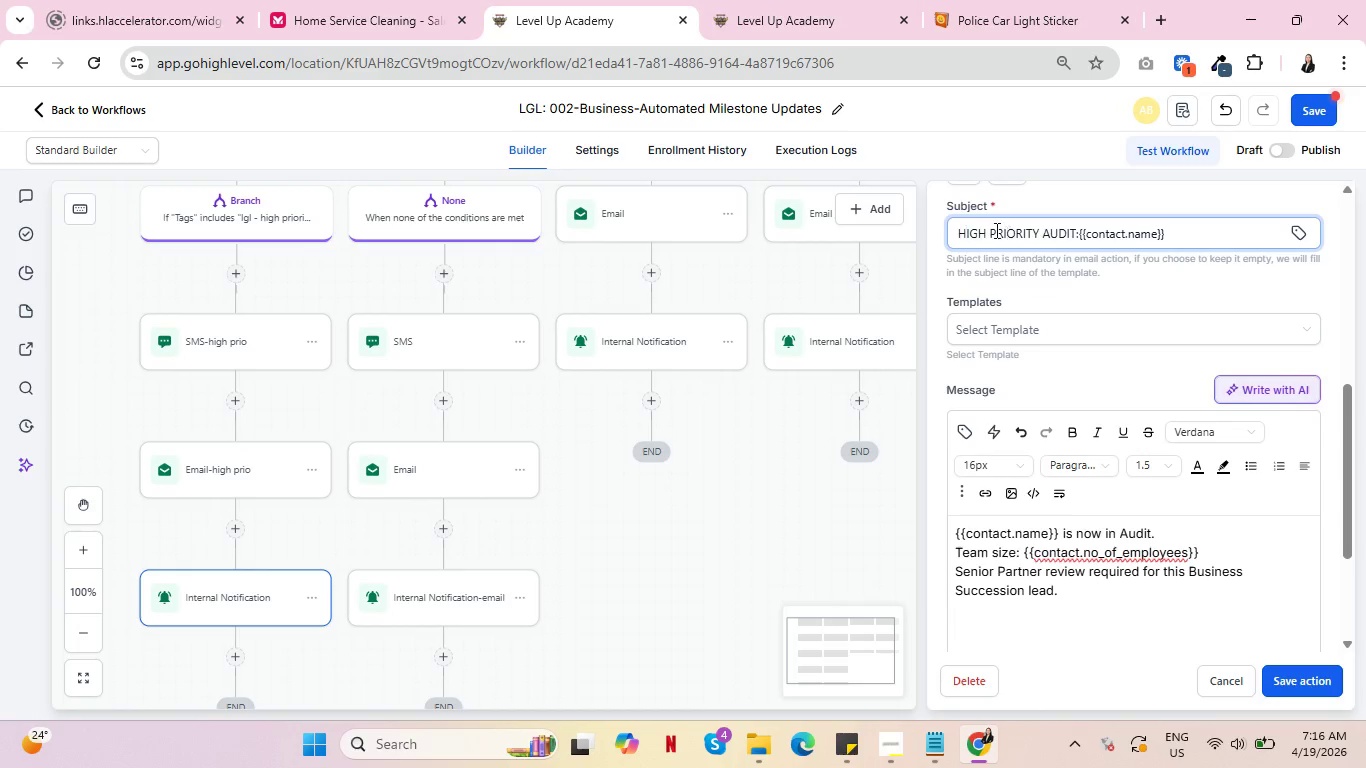 
left_click([957, 229])
 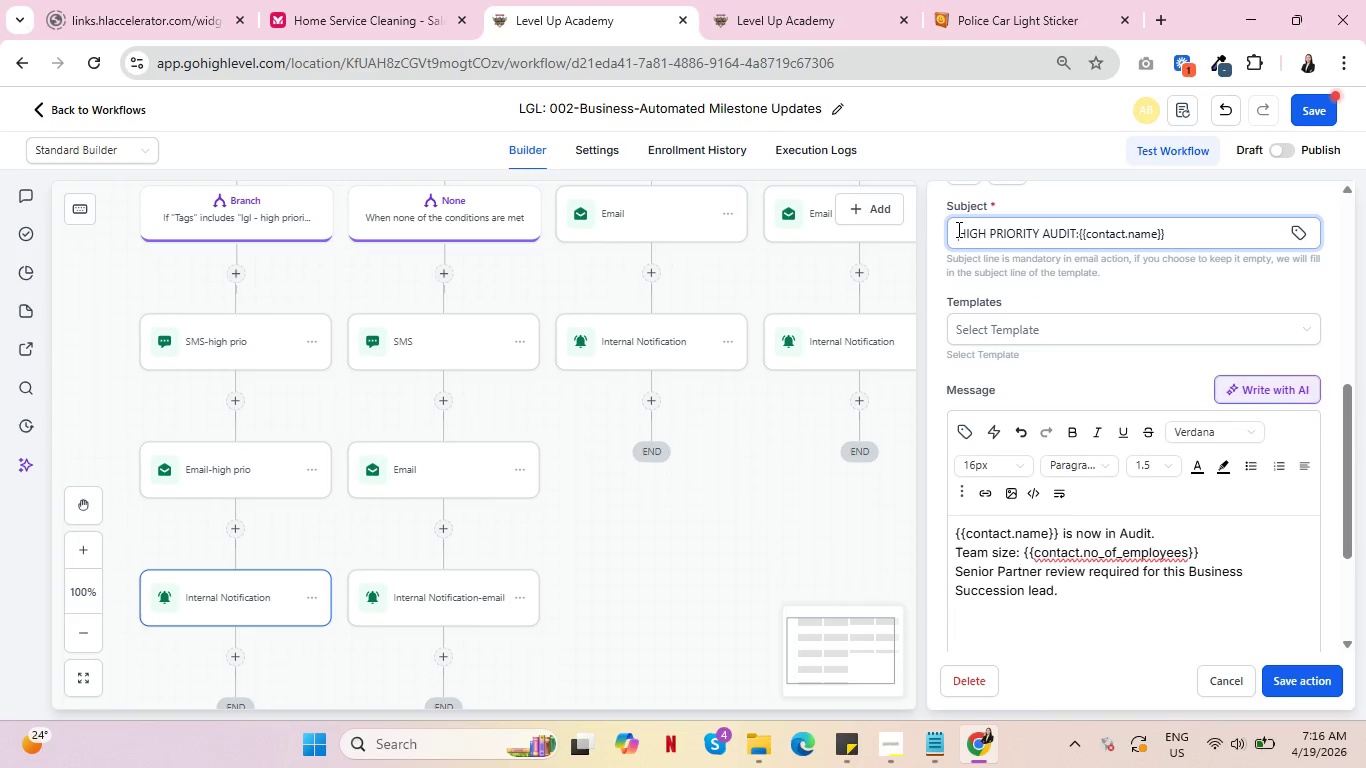 
key(Control+V)
 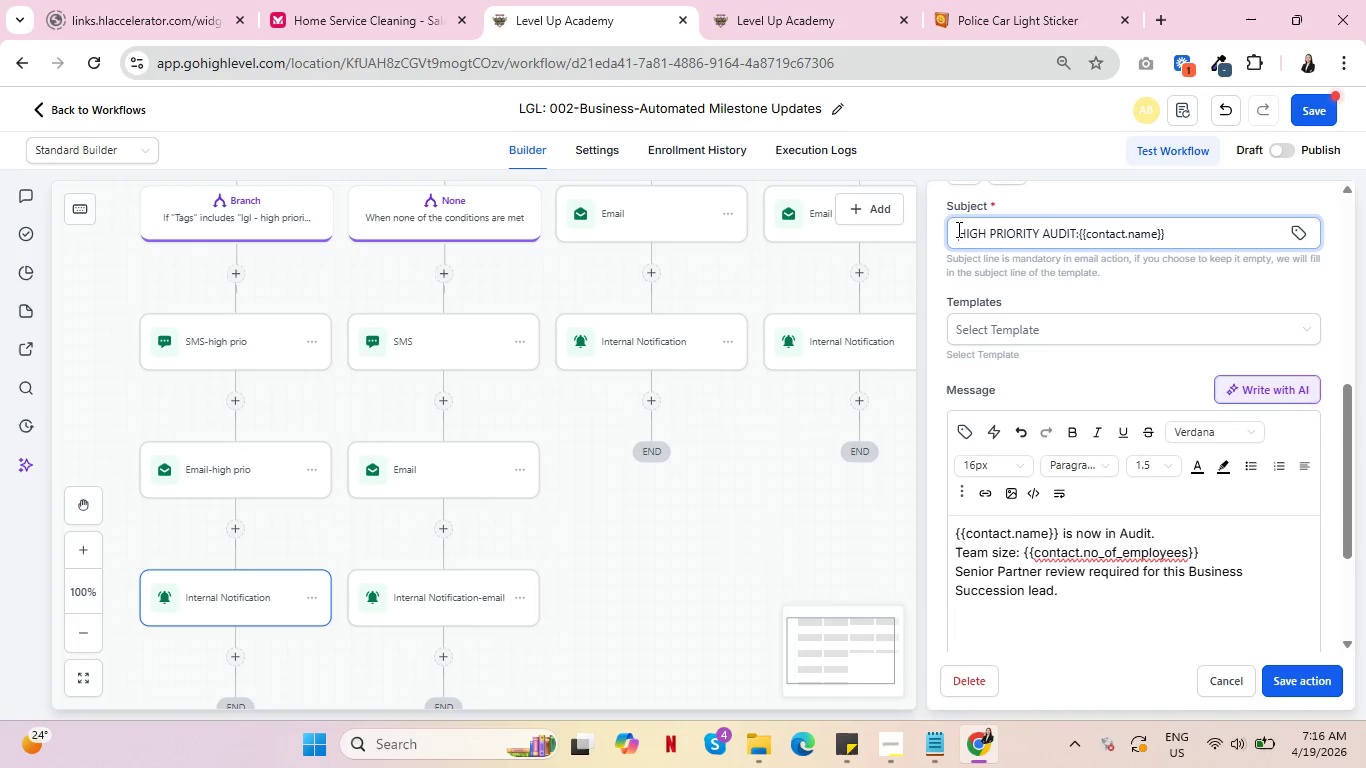 
key(Control+V)
 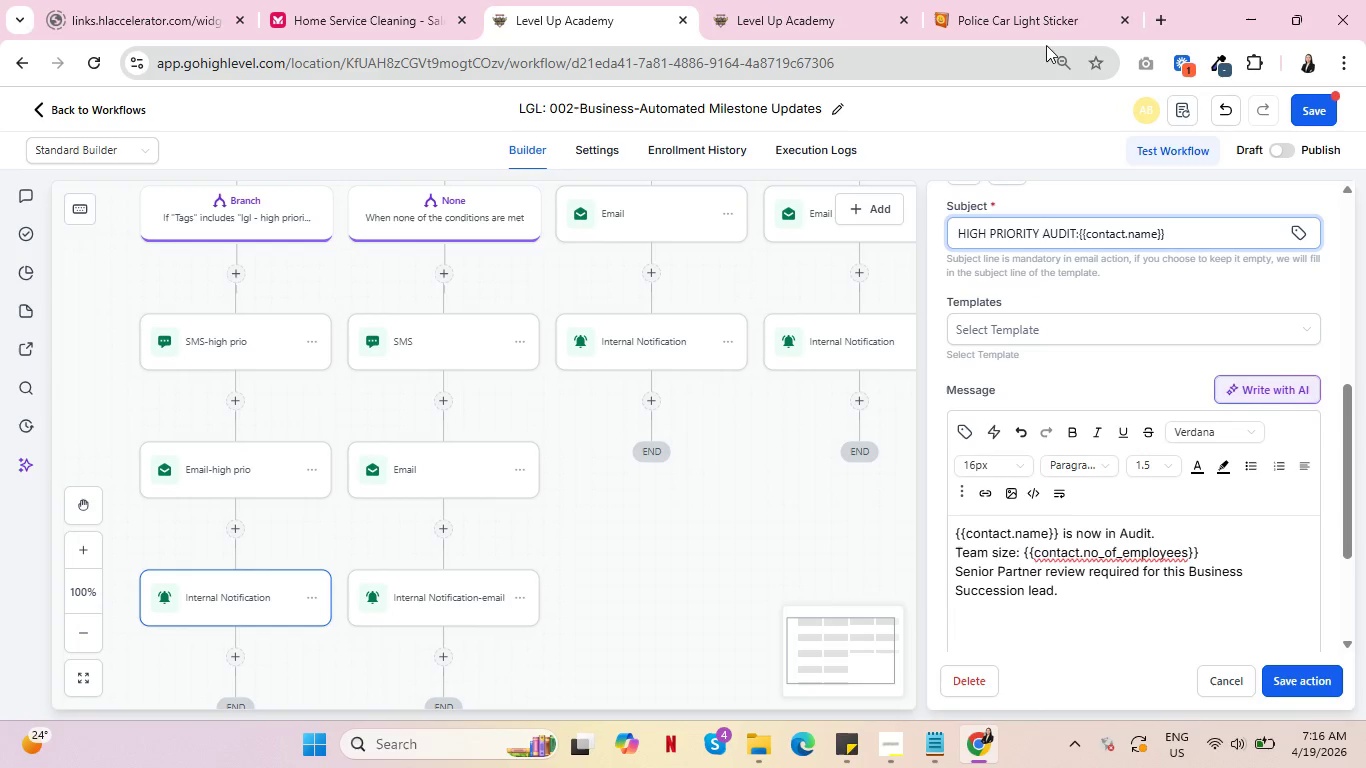 
left_click([1030, 31])
 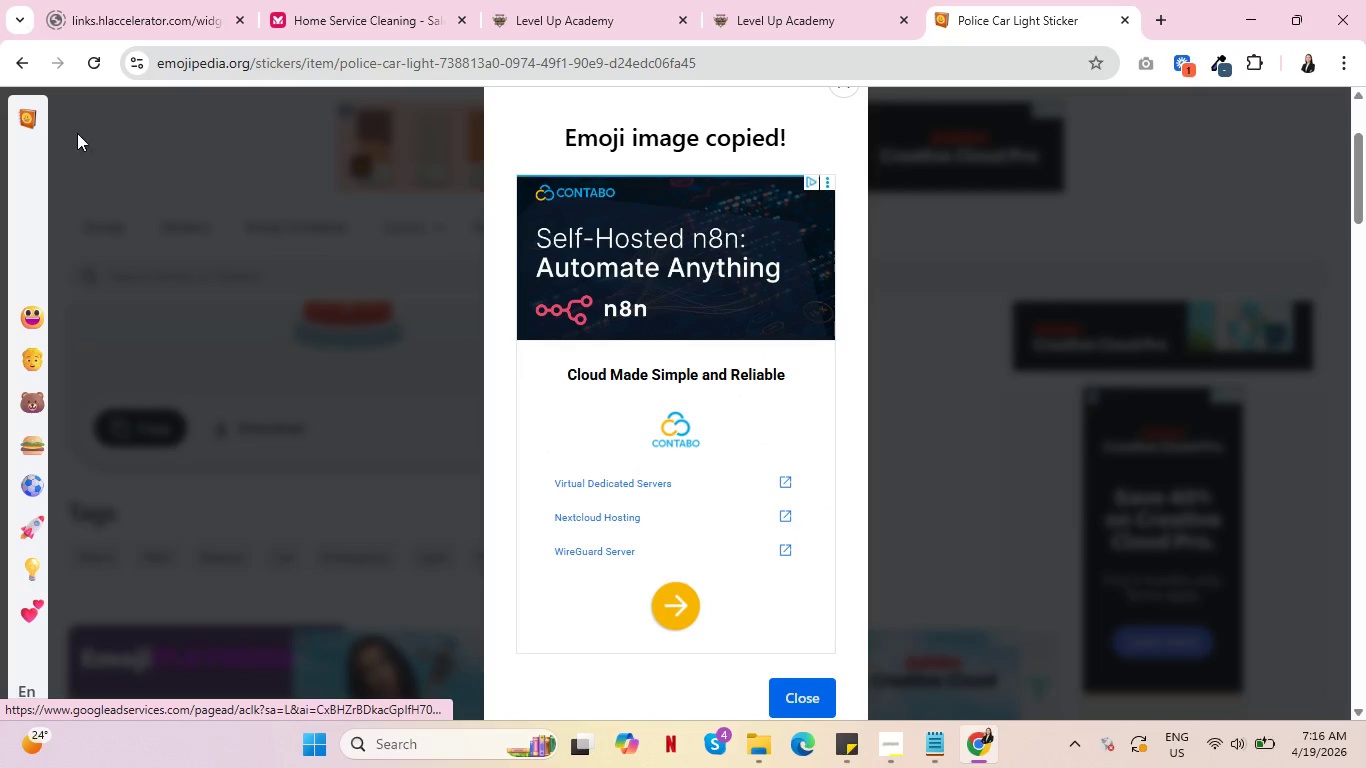 
left_click([24, 64])
 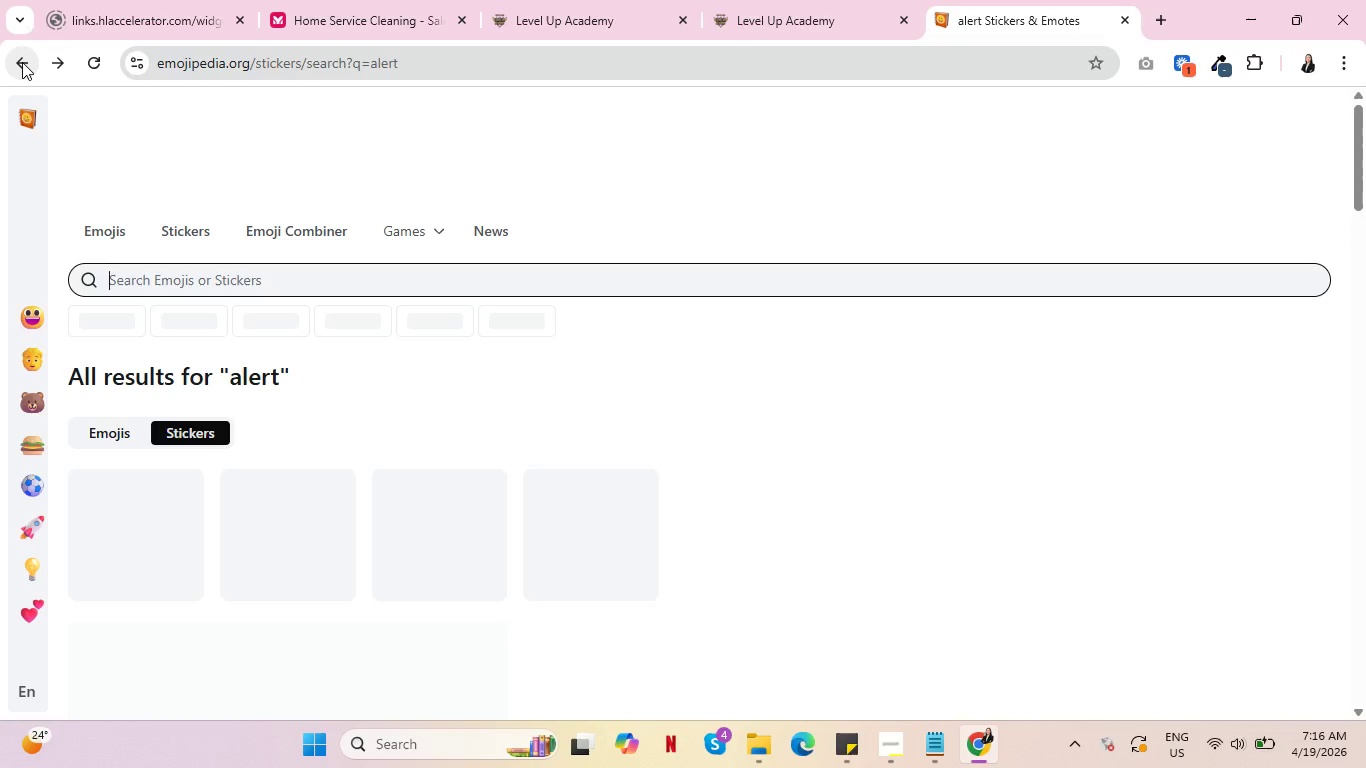 
left_click([22, 62])
 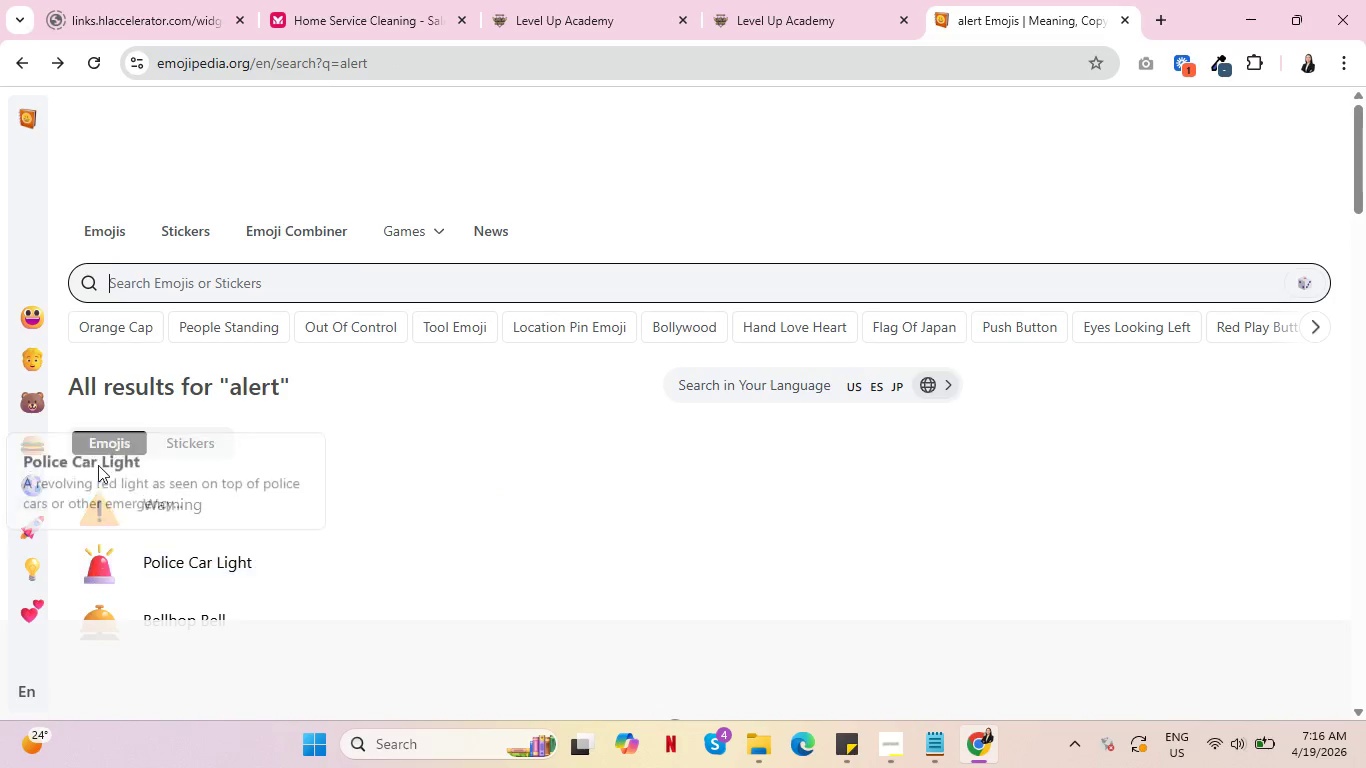 
left_click([13, 62])
 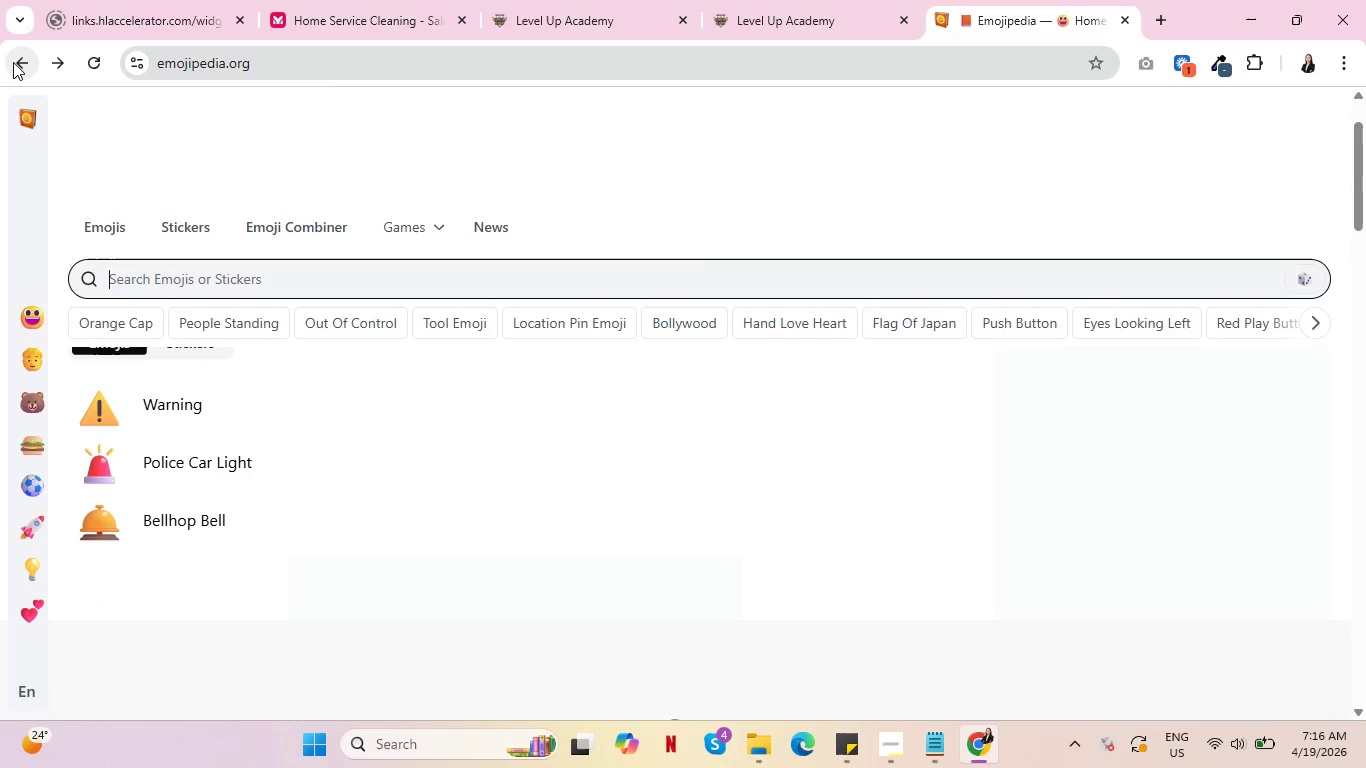 
left_click([13, 62])
 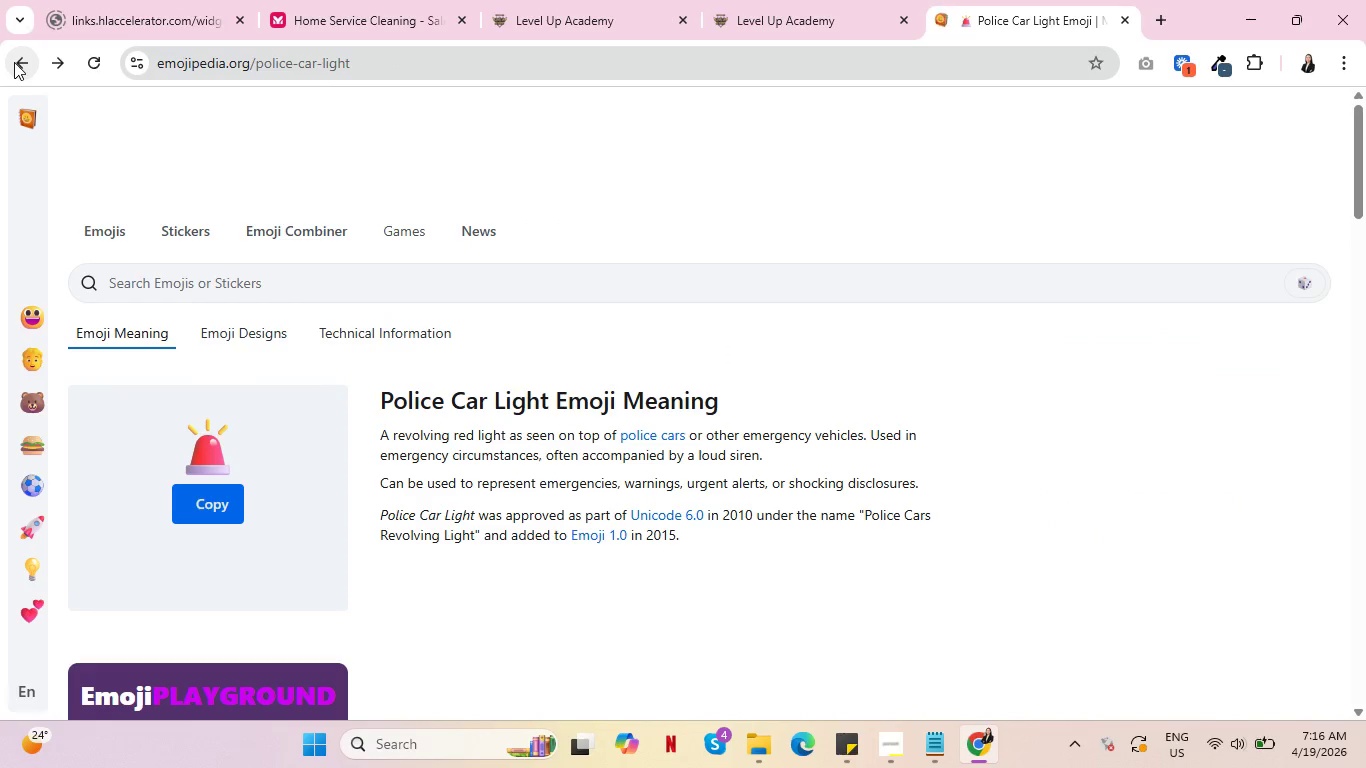 
left_click([15, 62])
 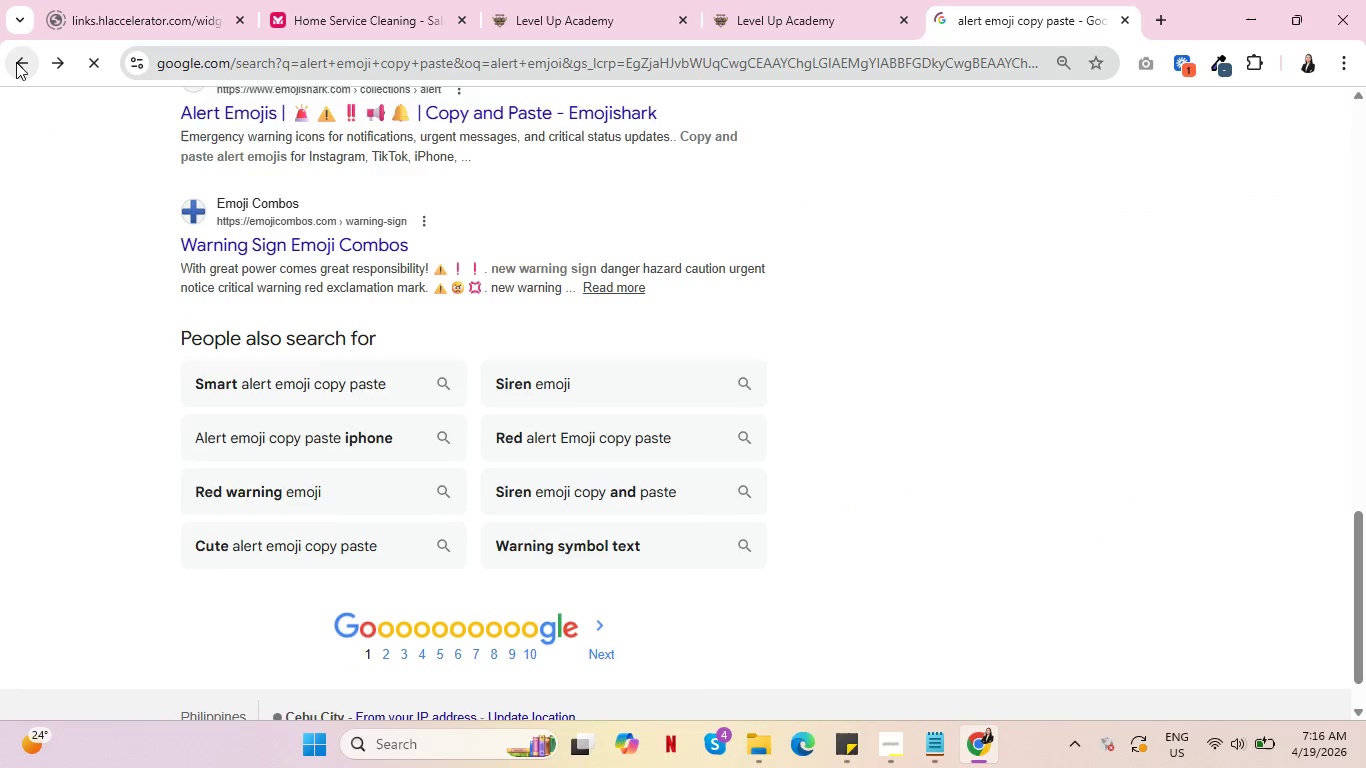 
left_click([16, 62])
 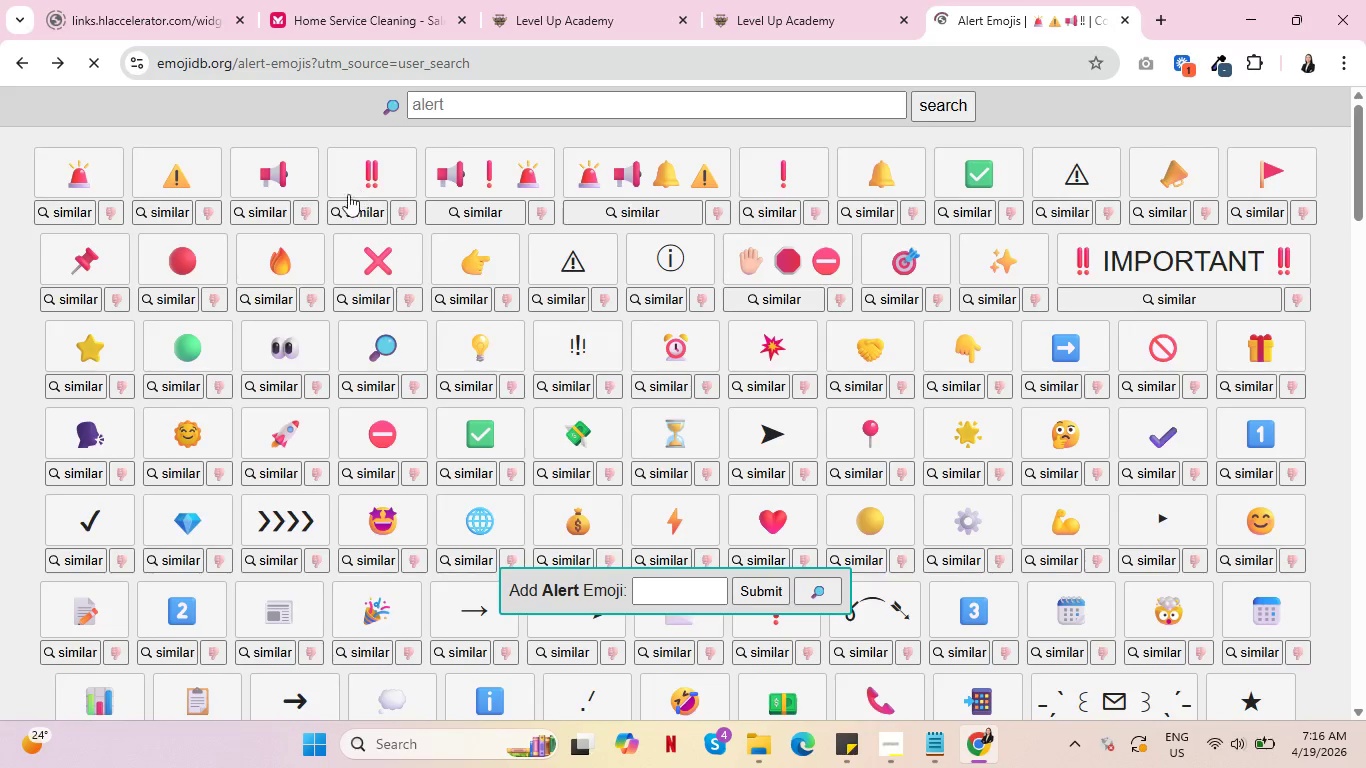 
left_click([79, 166])
 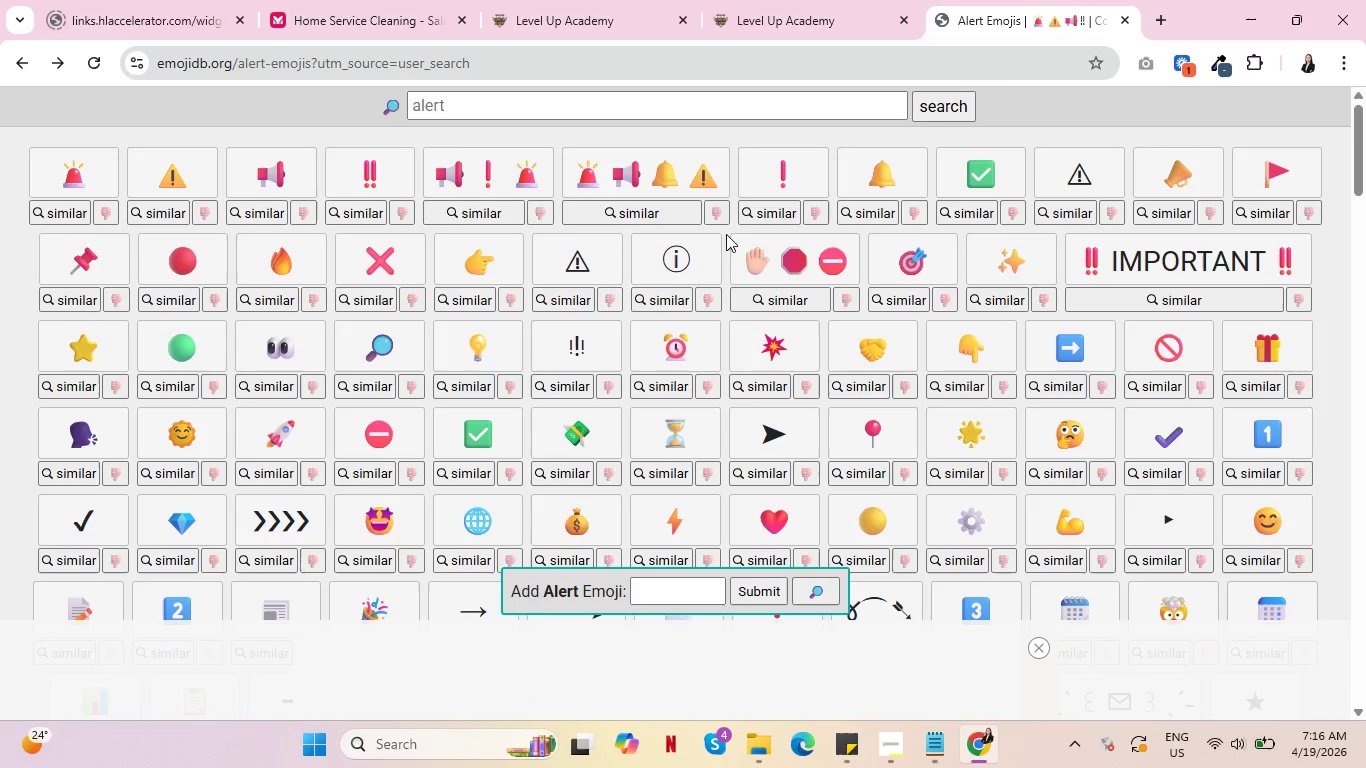 
left_click([795, 10])
 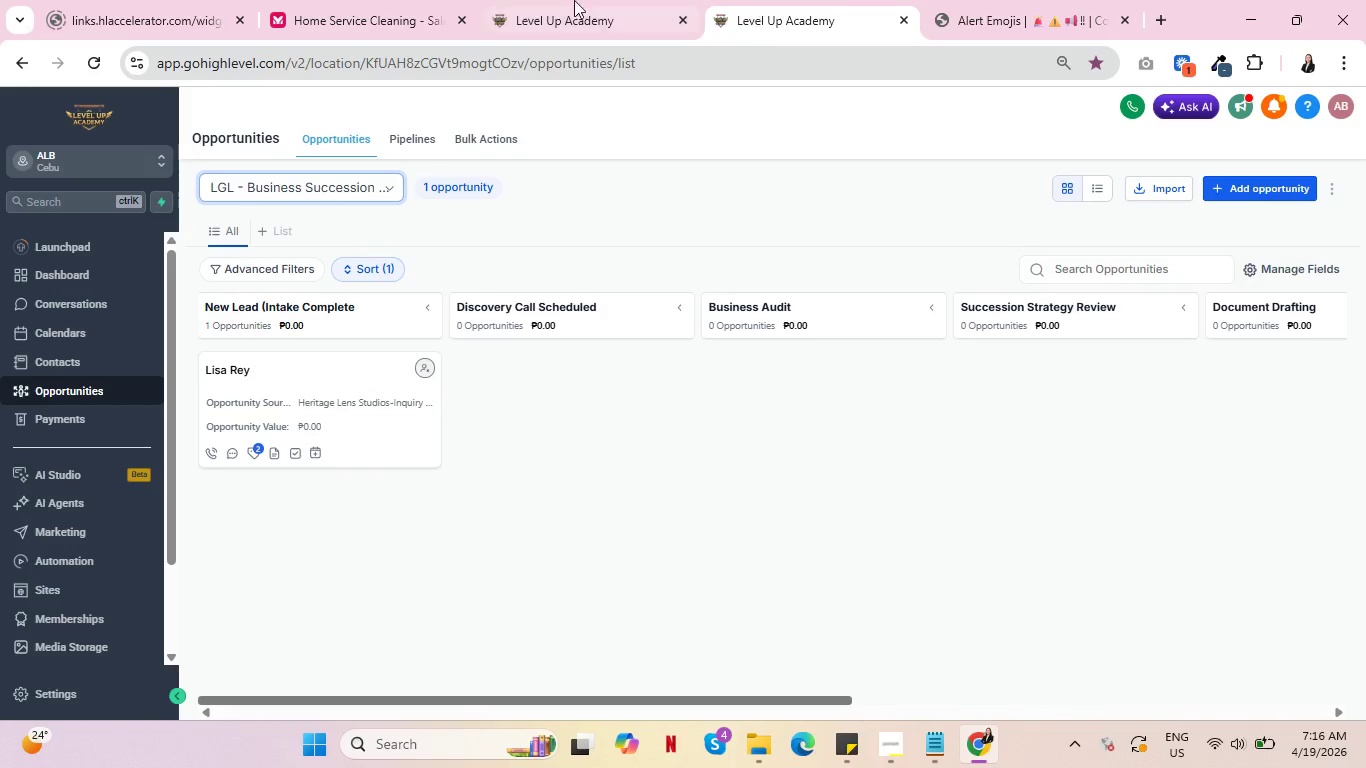 
left_click([554, 0])
 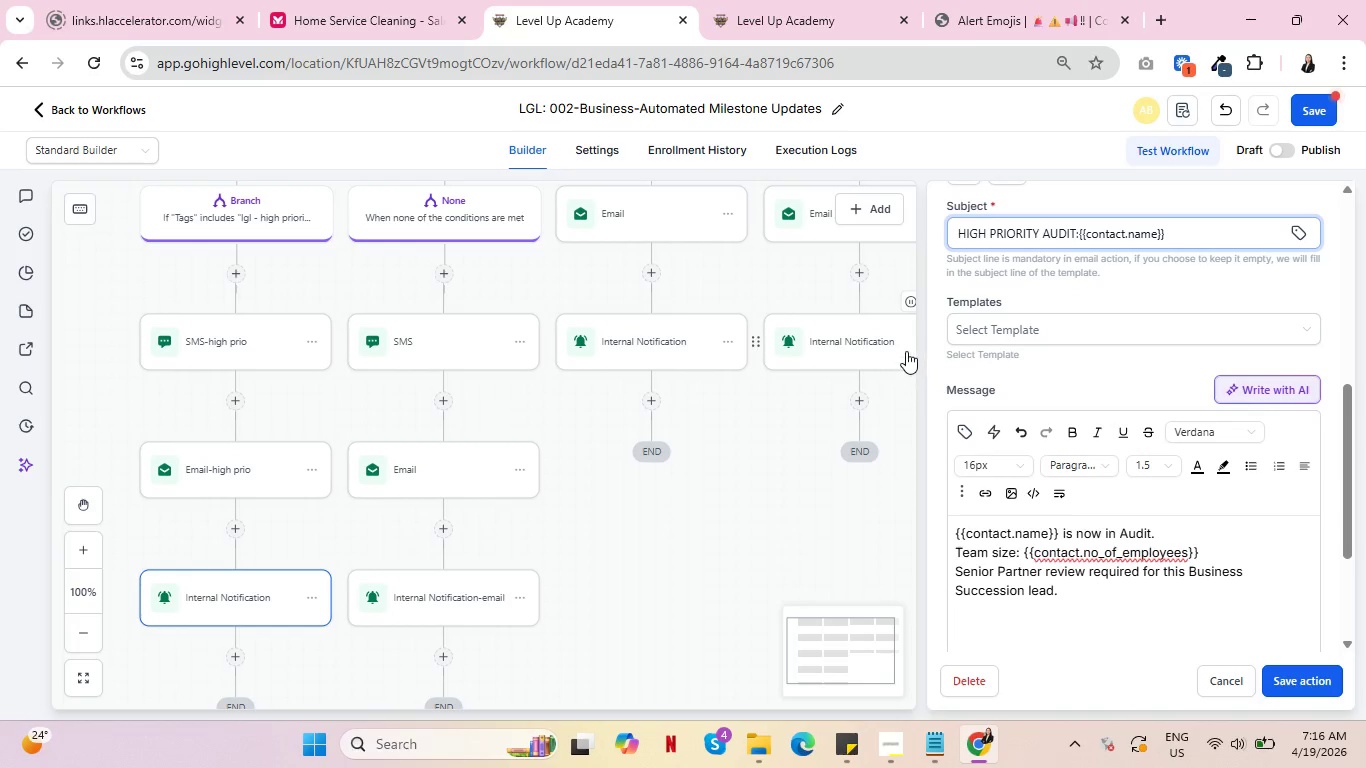 
key(Control+V)
 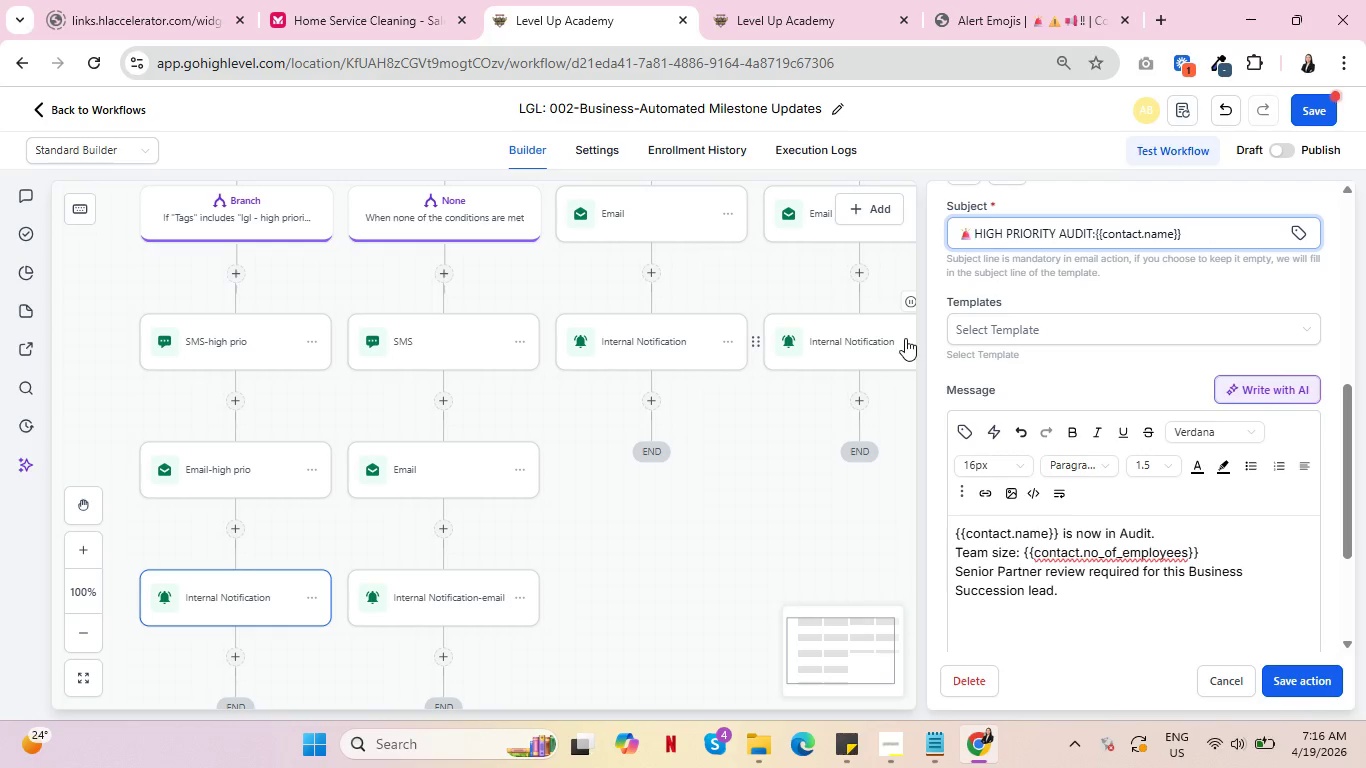 
wait(7.95)
 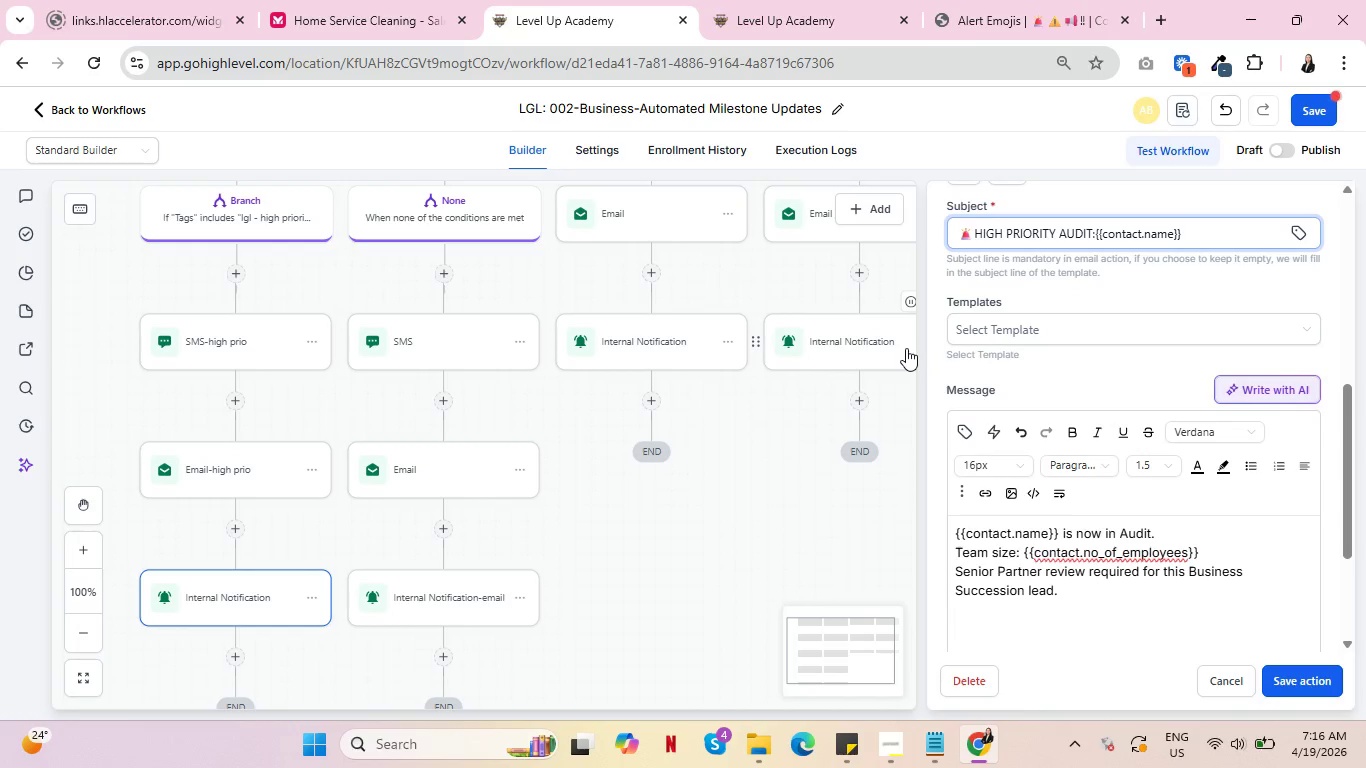 
scroll: coordinate [1295, 413], scroll_direction: down, amount: 4.0
 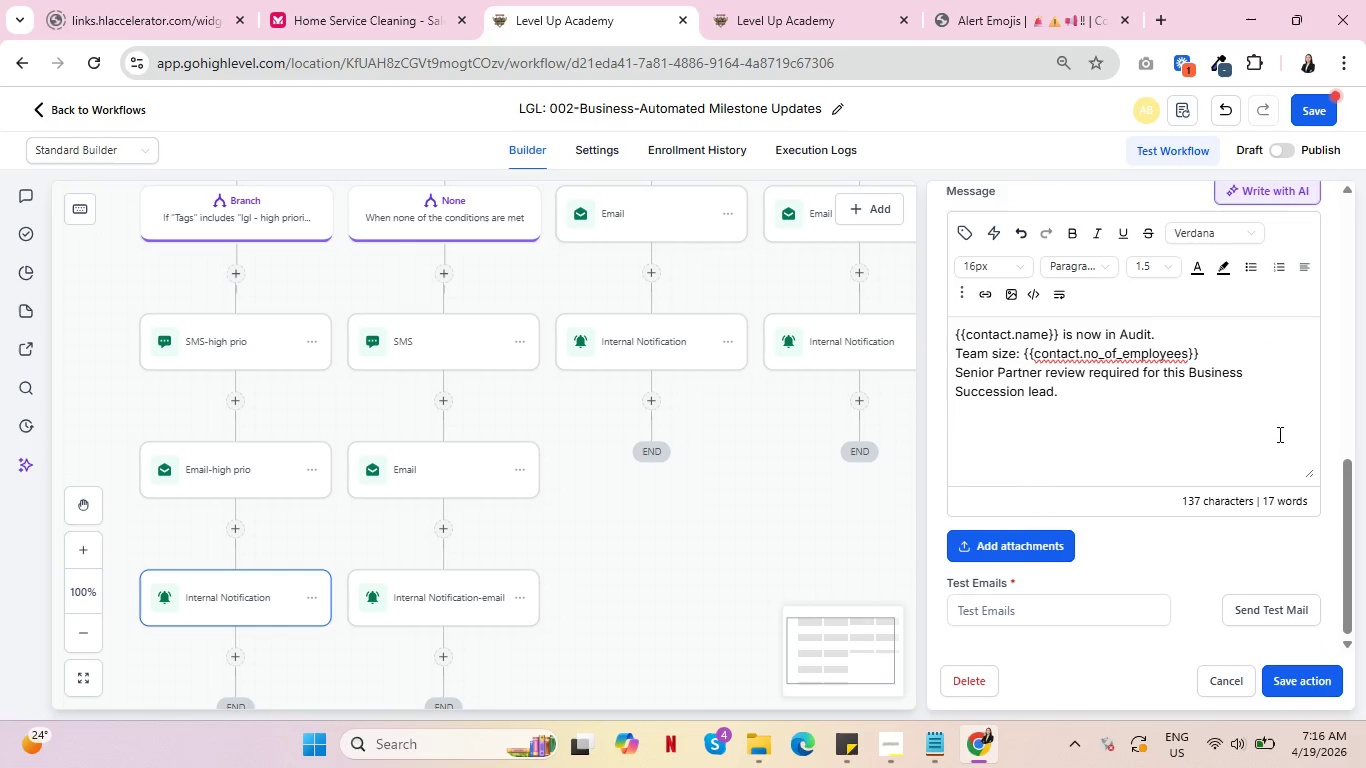 
scroll: coordinate [1245, 436], scroll_direction: up, amount: 3.0
 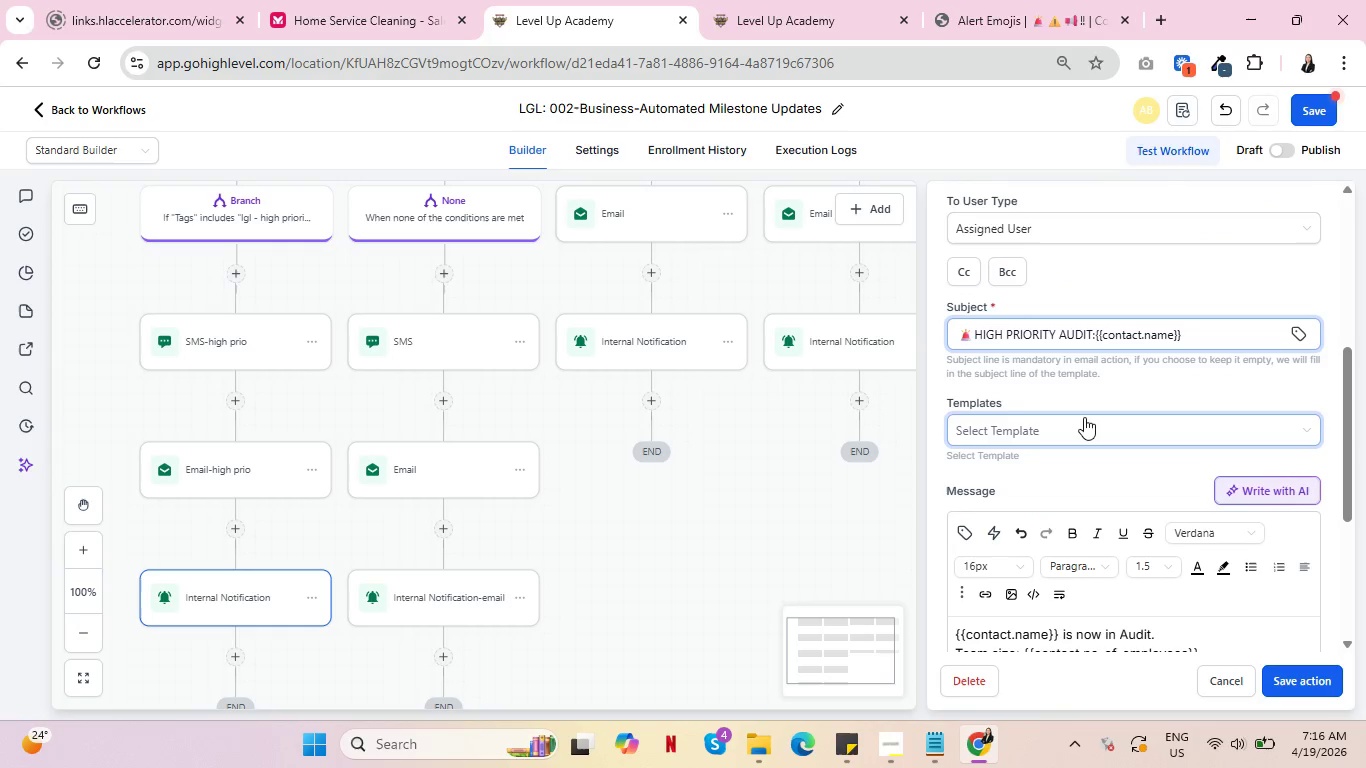 
key(Backspace)
 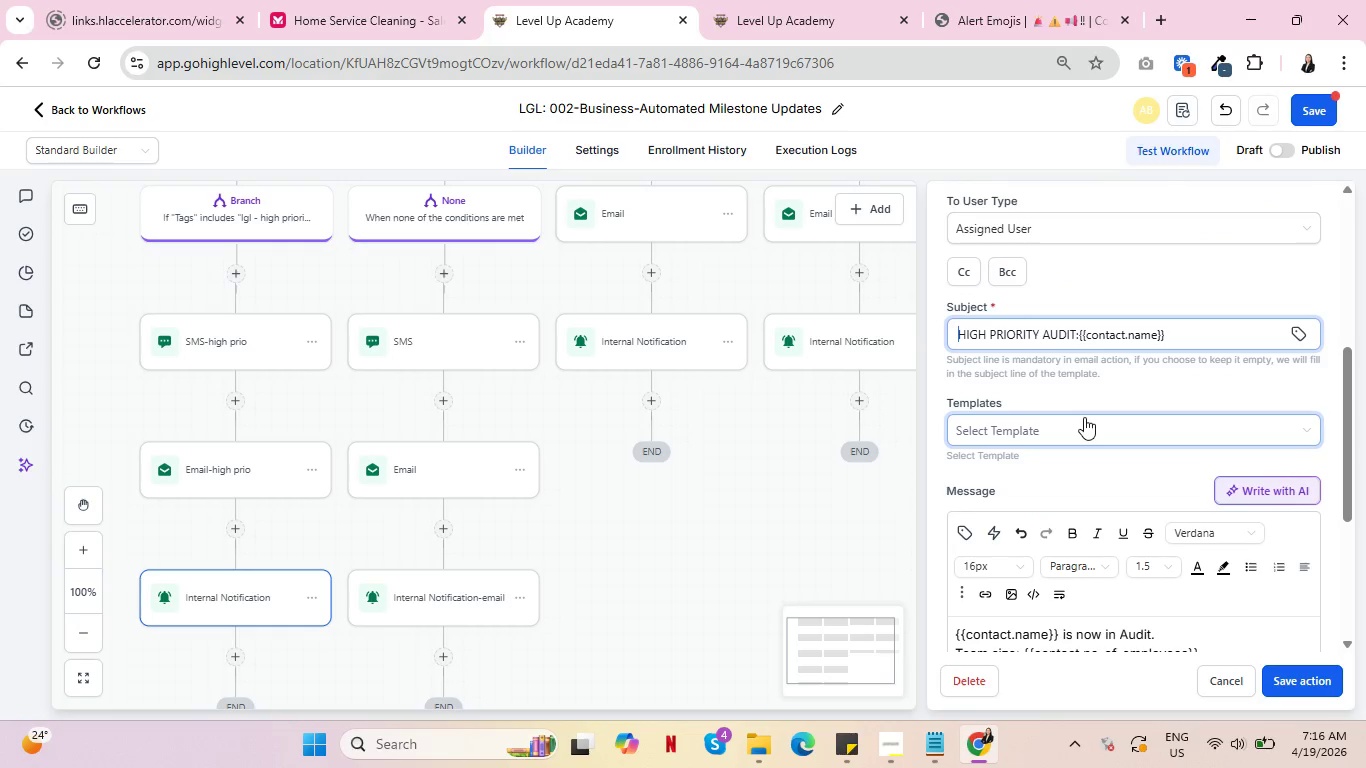 
key(Backspace)
 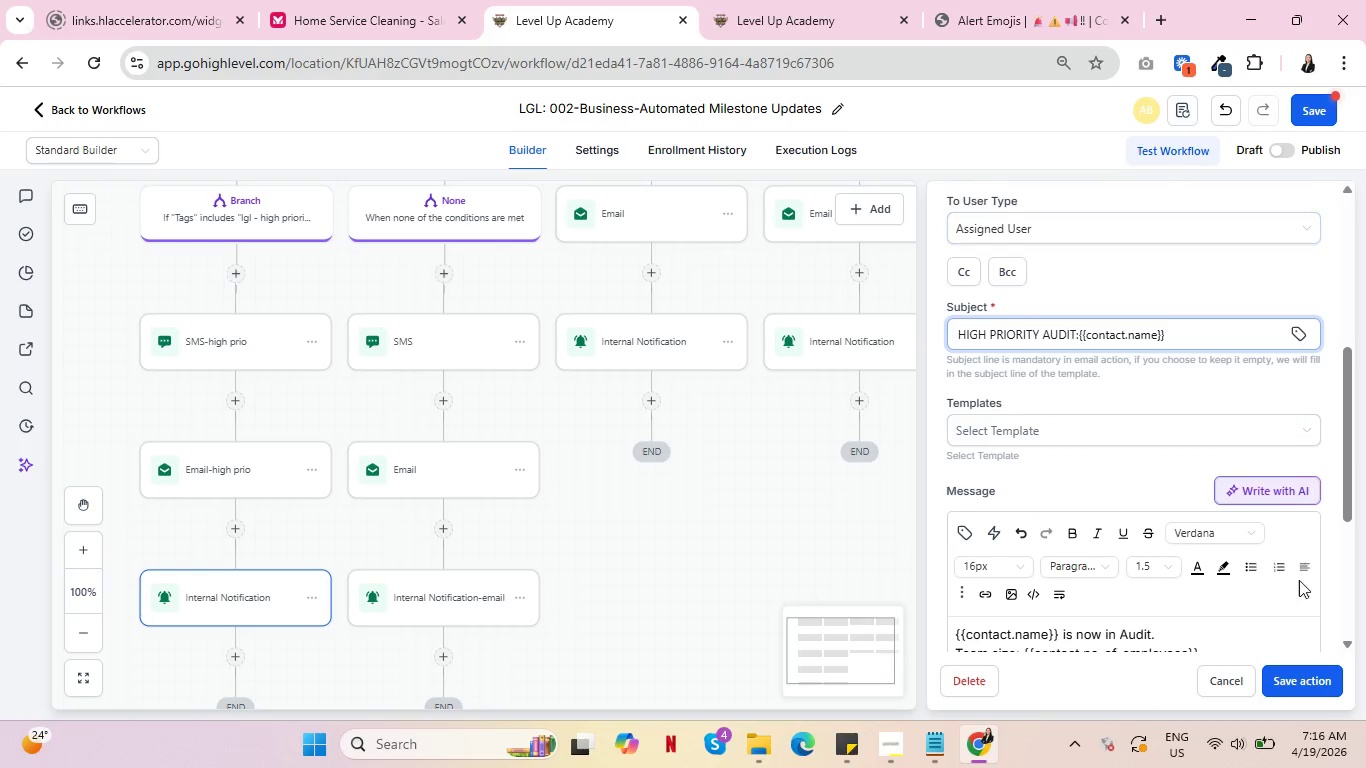 
left_click([1295, 684])
 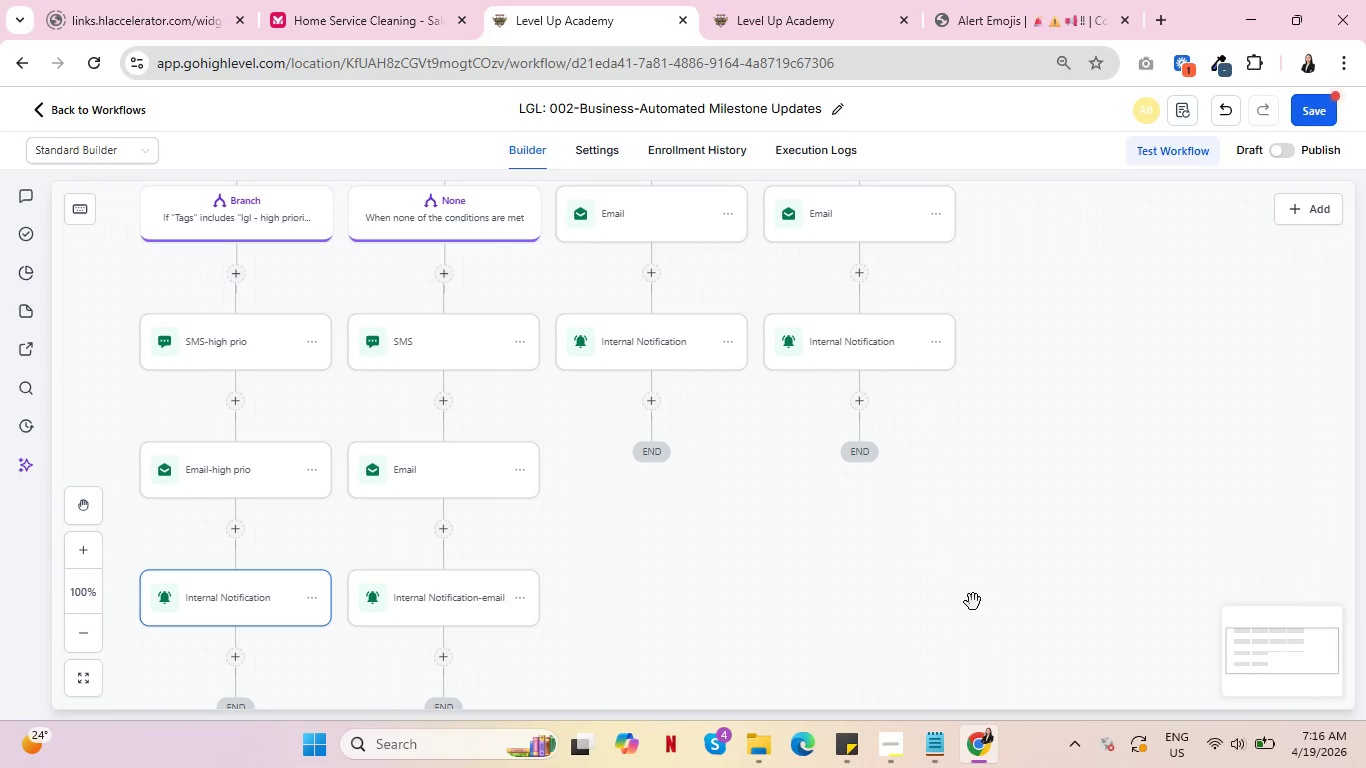 
scroll: coordinate [665, 539], scroll_direction: up, amount: 5.0
 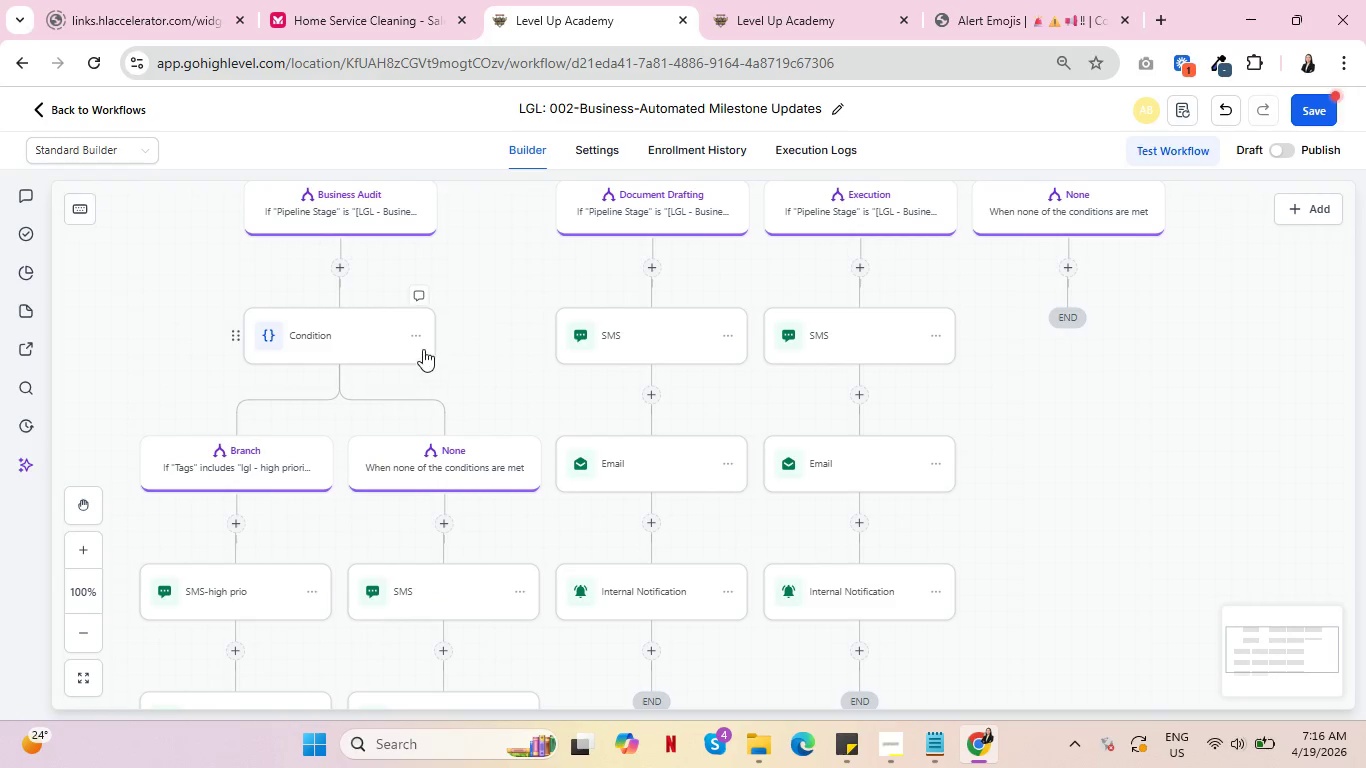 
left_click([416, 333])
 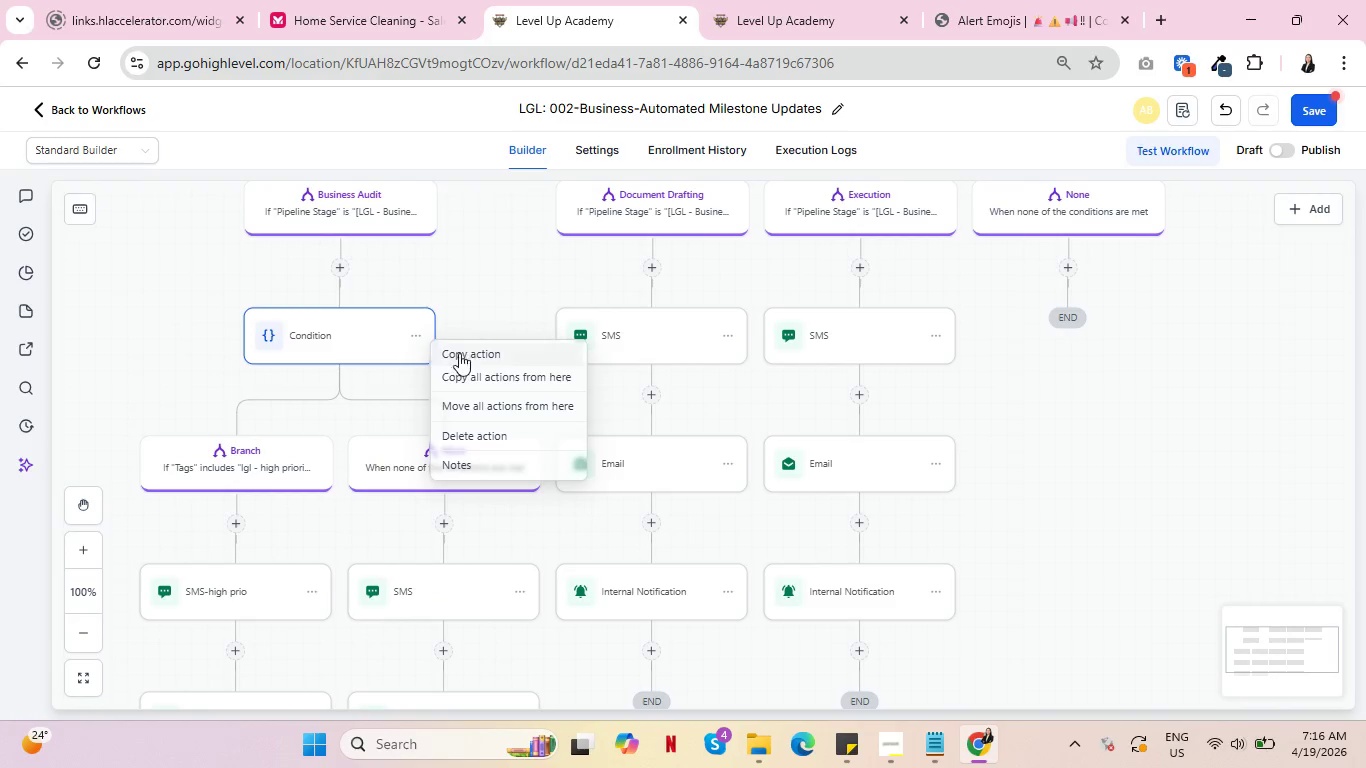 
left_click([468, 352])
 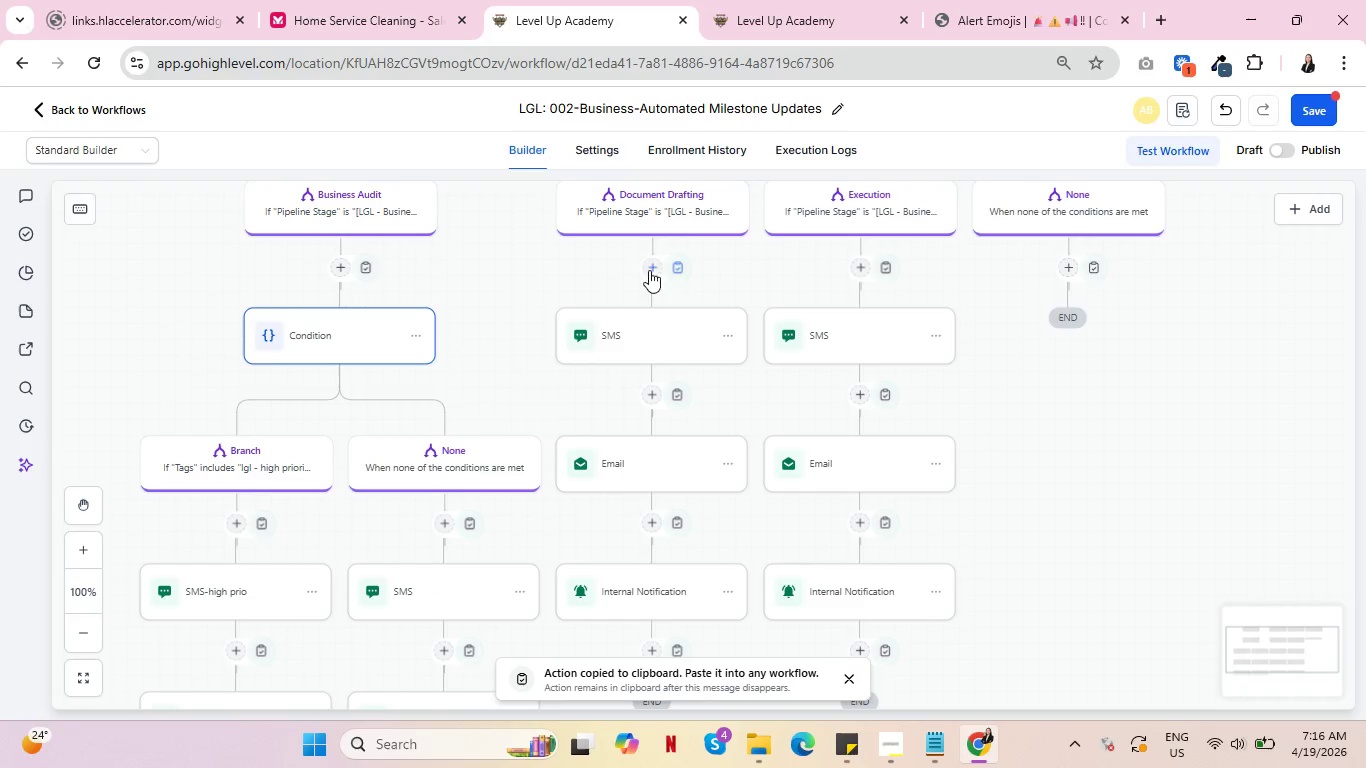 
left_click([682, 267])
 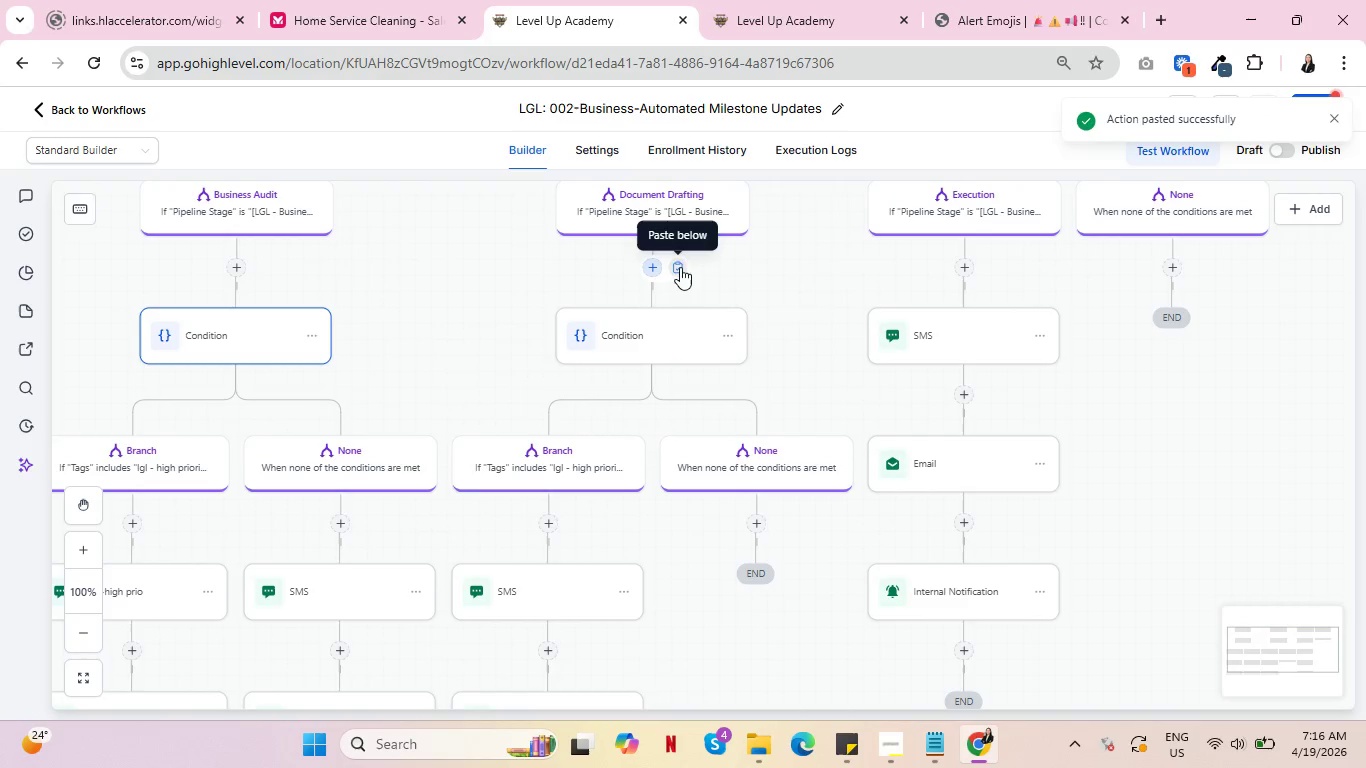 
scroll: coordinate [647, 401], scroll_direction: down, amount: 3.0
 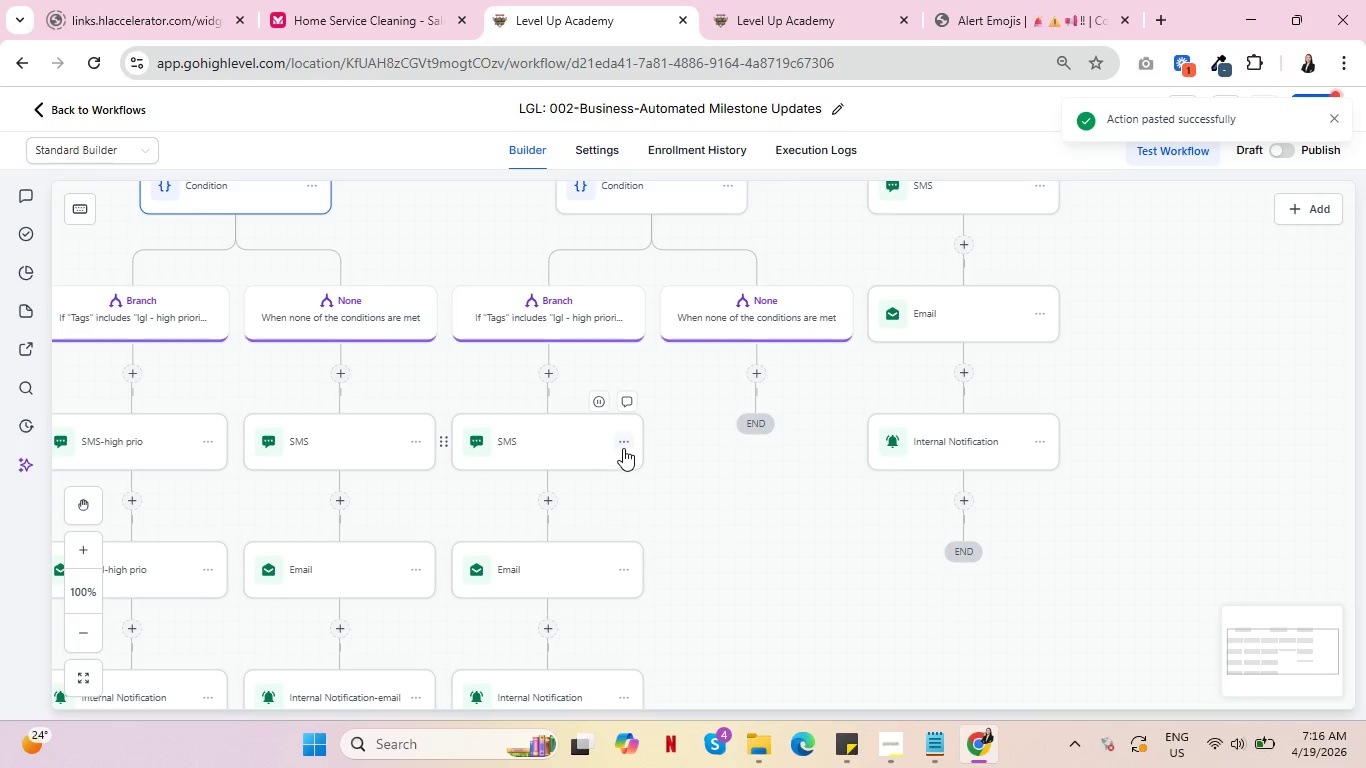 
left_click([628, 442])
 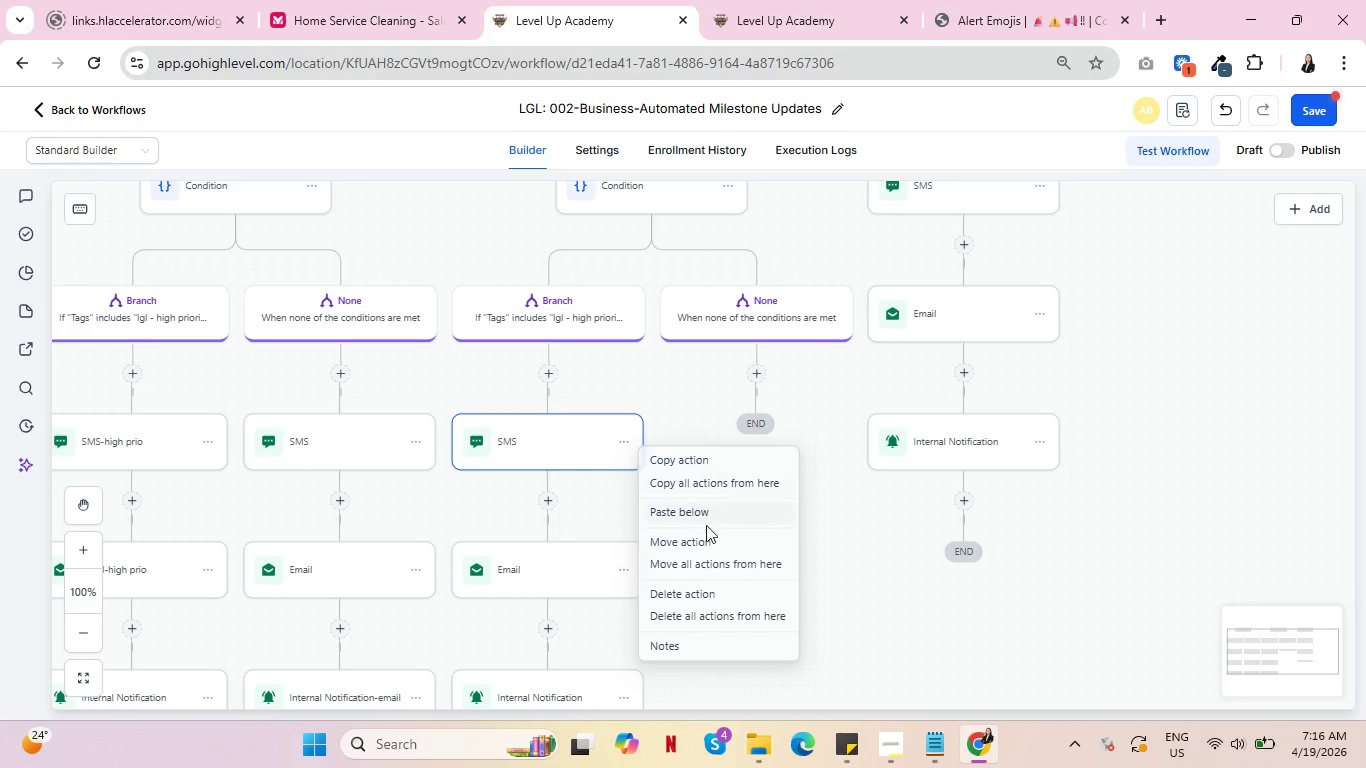 
left_click([716, 564])
 